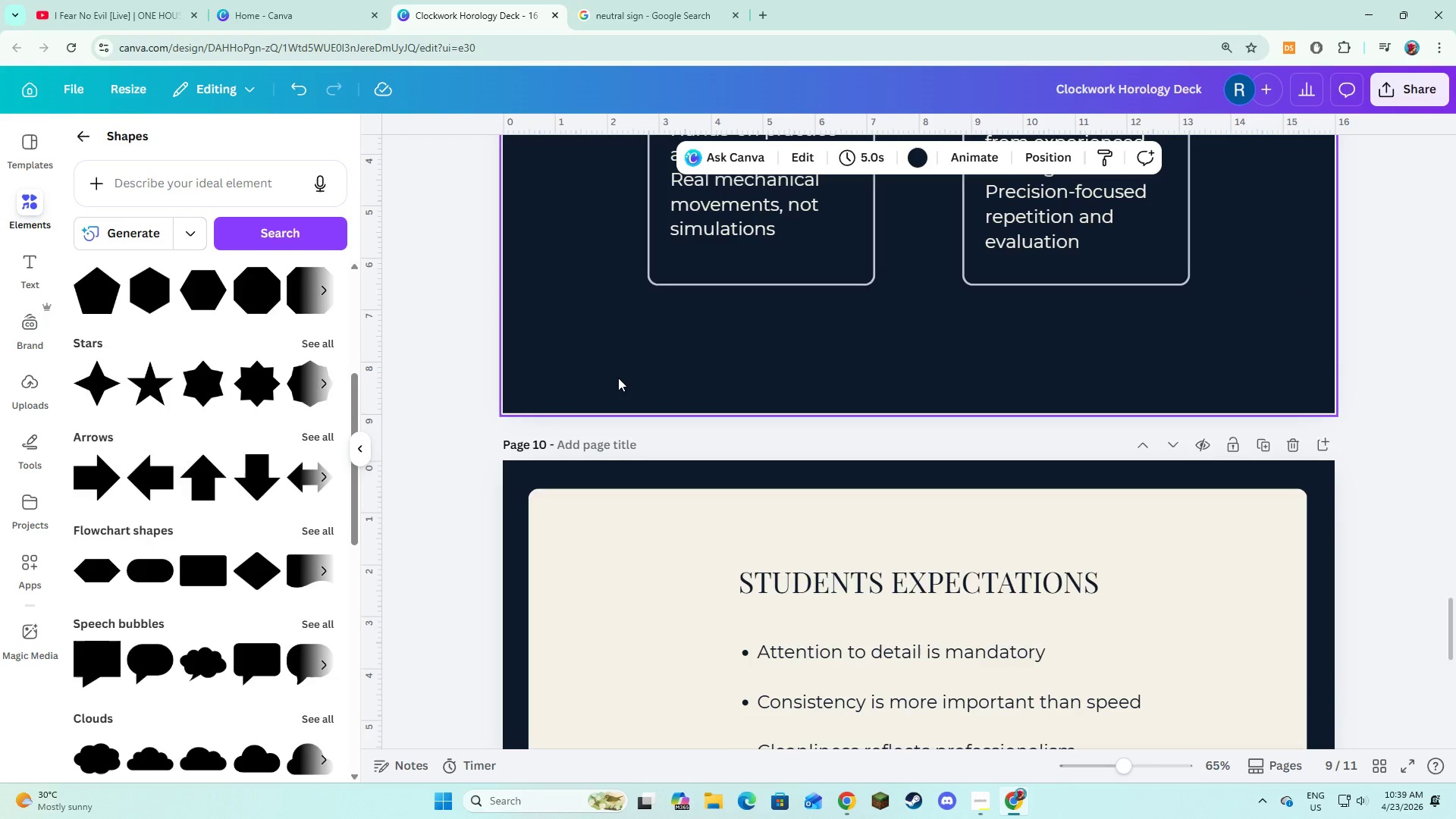 
scroll: coordinate [645, 362], scroll_direction: up, amount: 2.0
 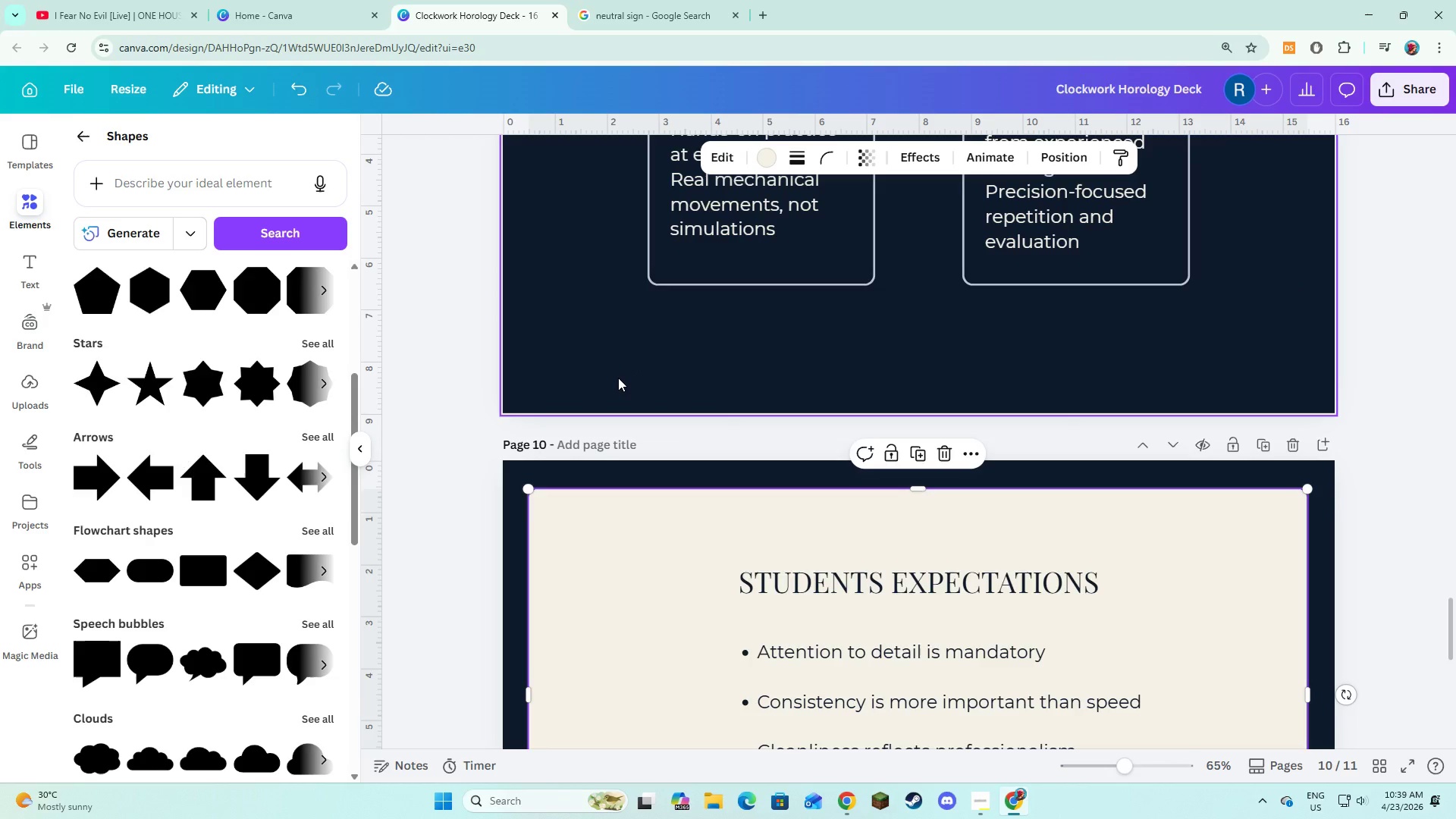 
wait(8.01)
 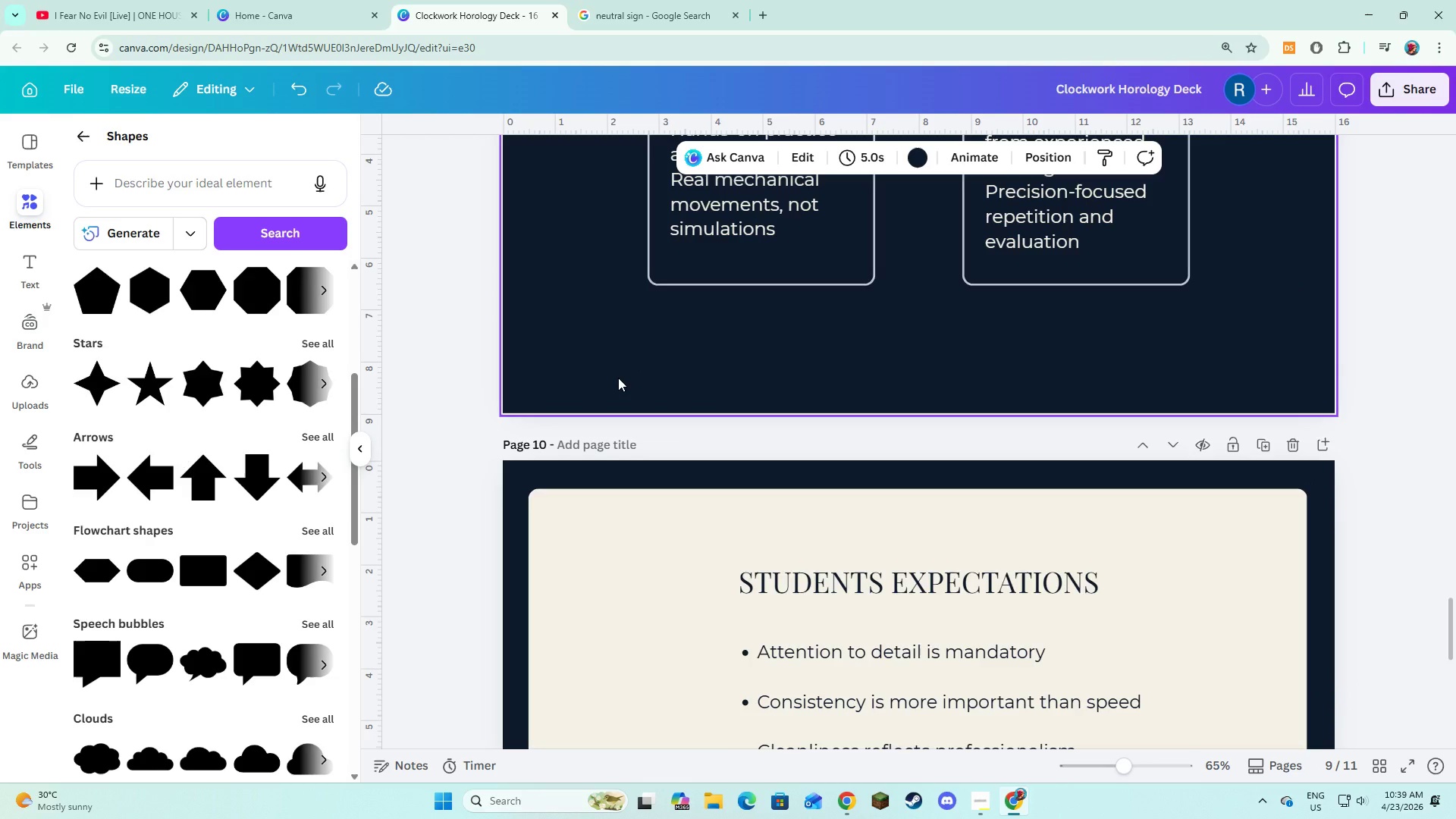 
left_click([90, 142])
 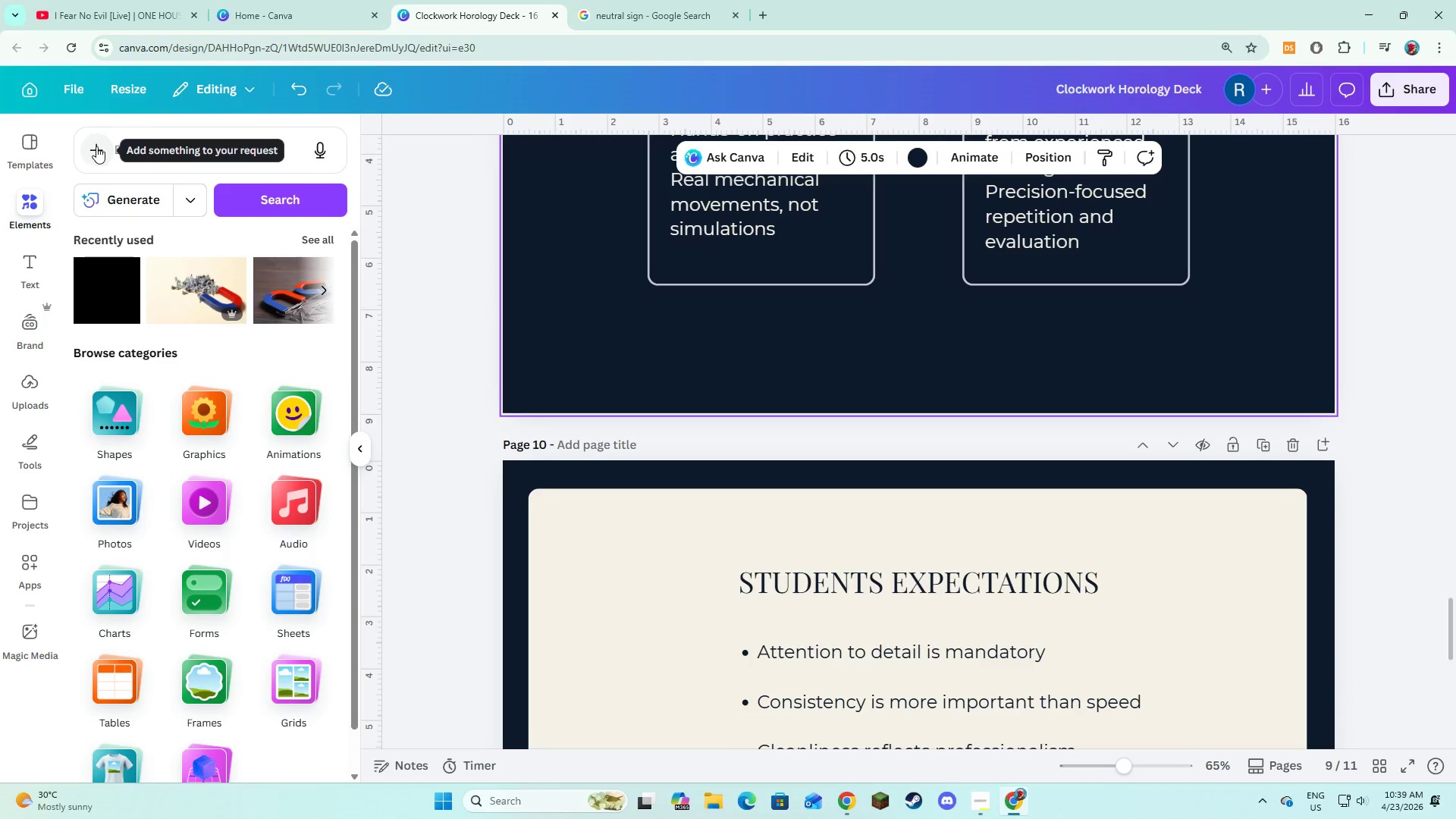 
left_click([151, 146])
 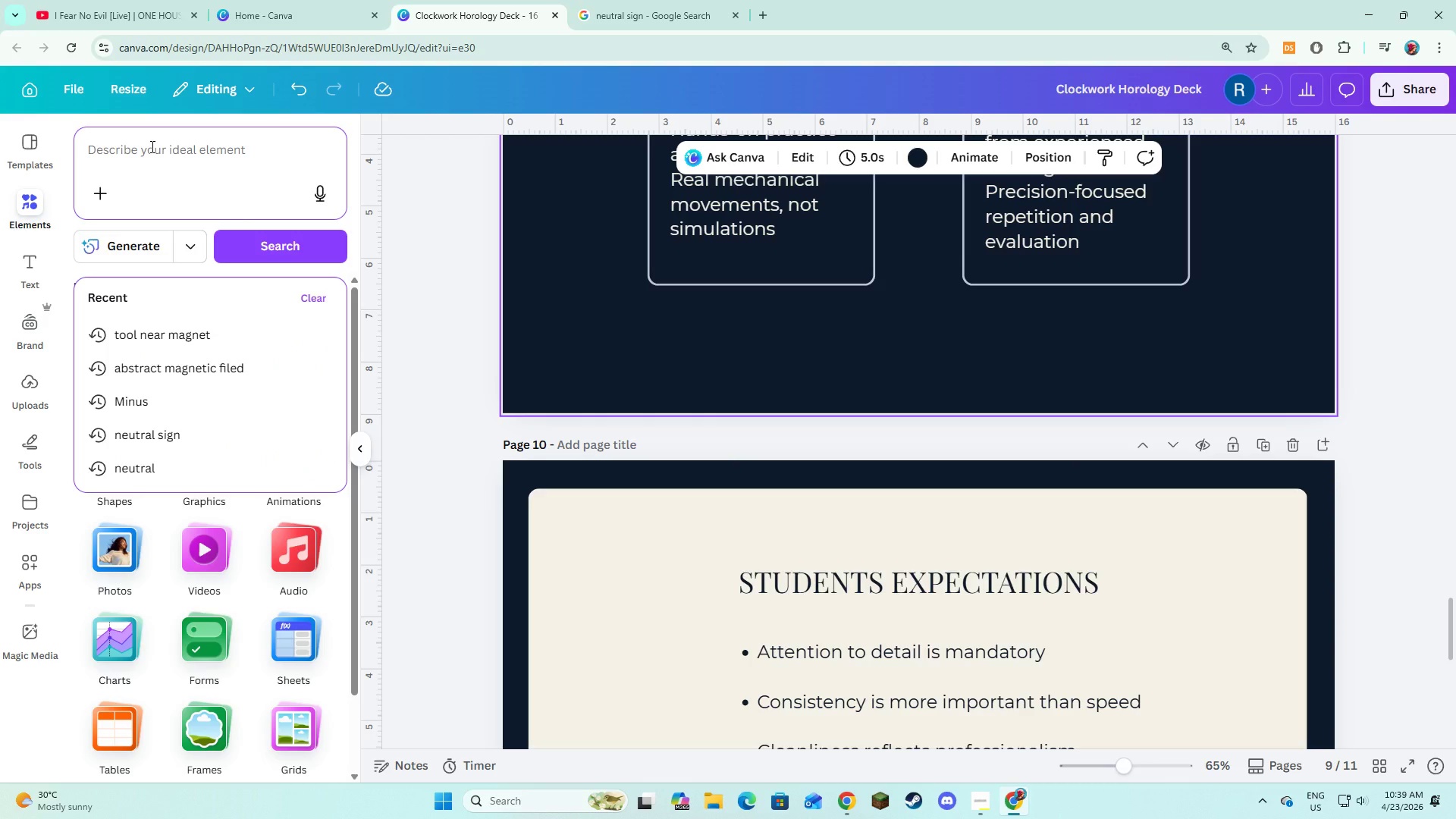 
type(hands working on small mechanical pat)
key(Backspace)
type(rts)
 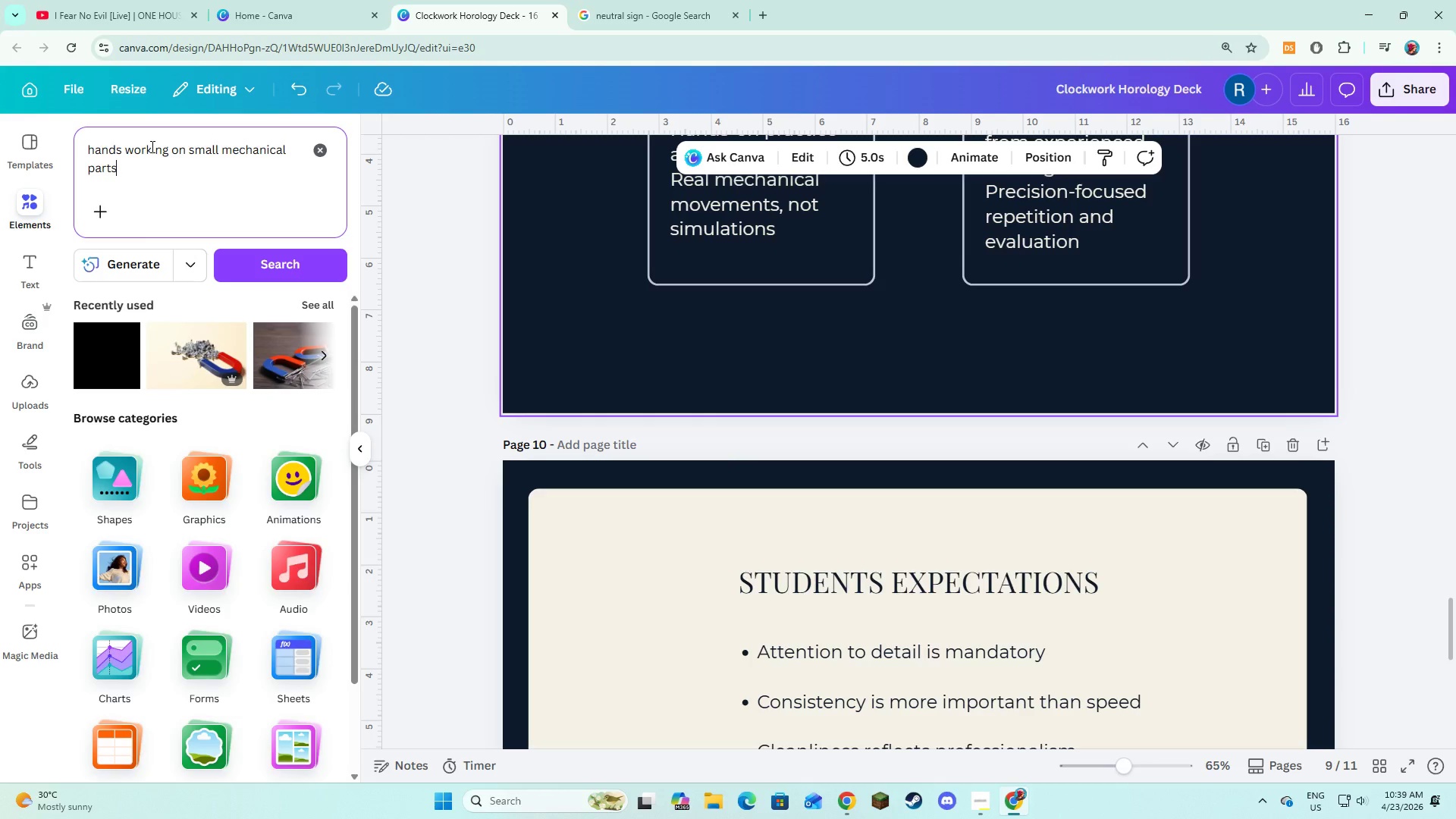 
key(Enter)
 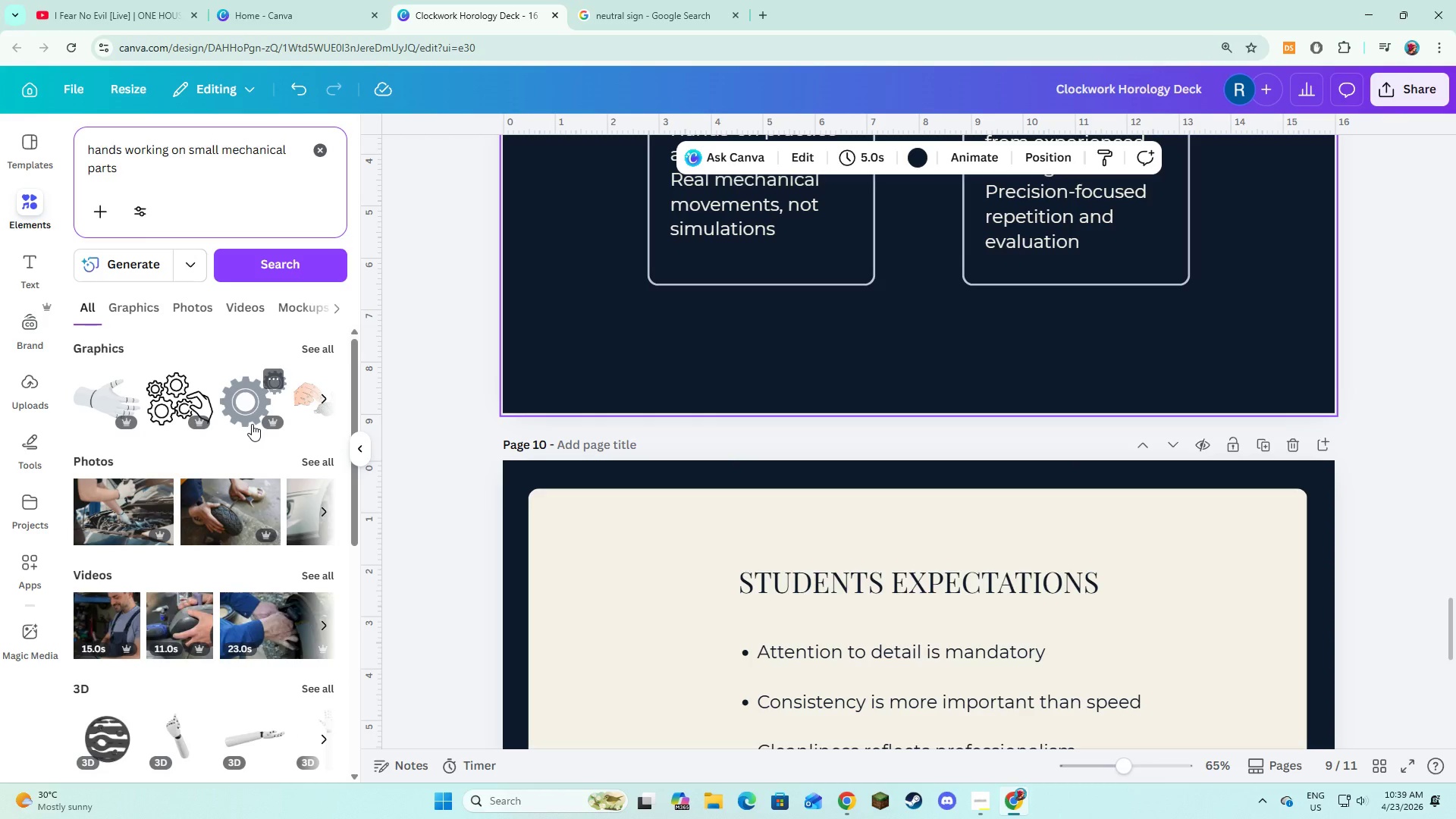 
left_click([307, 460])
 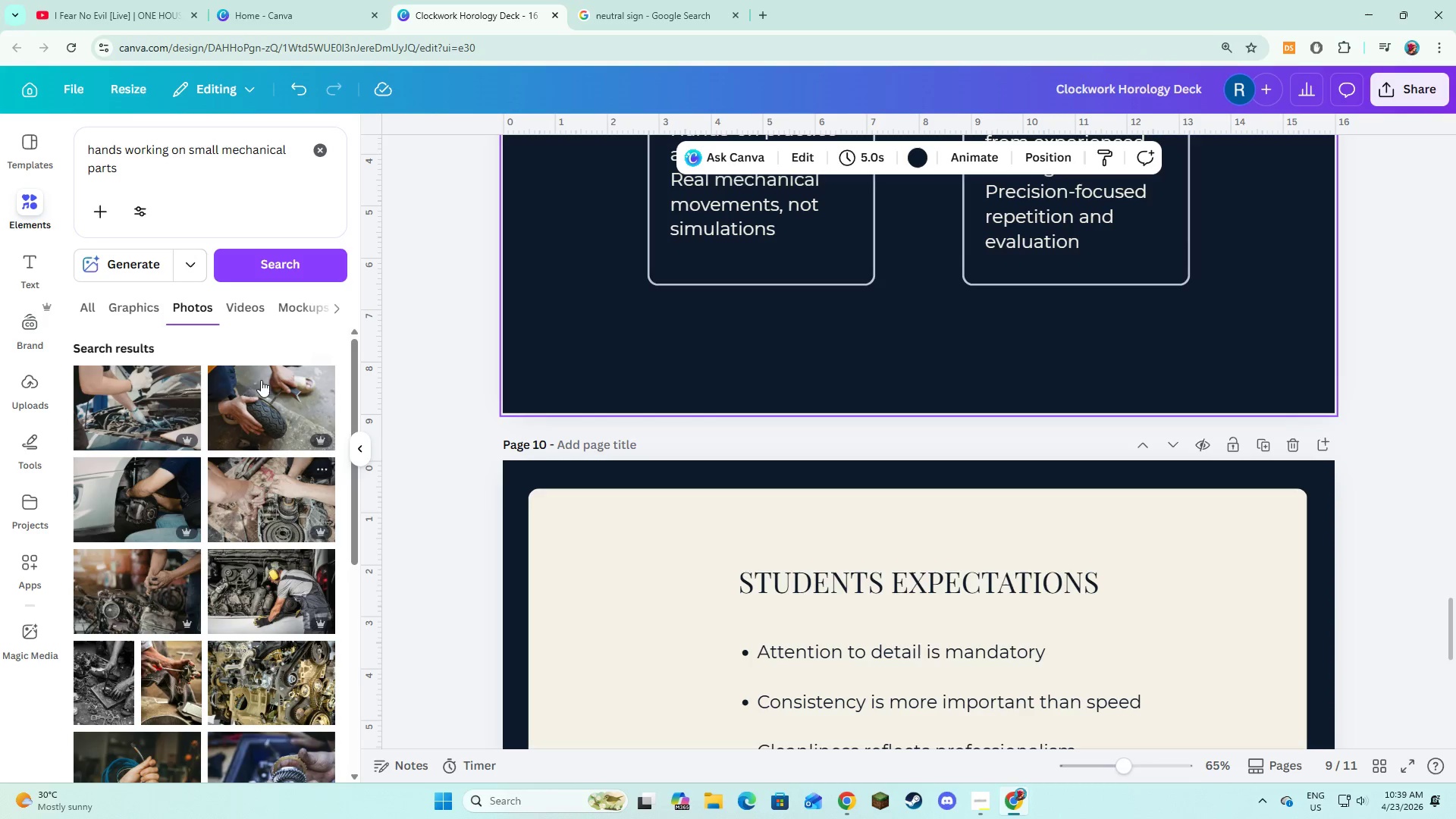 
left_click([203, 184])
 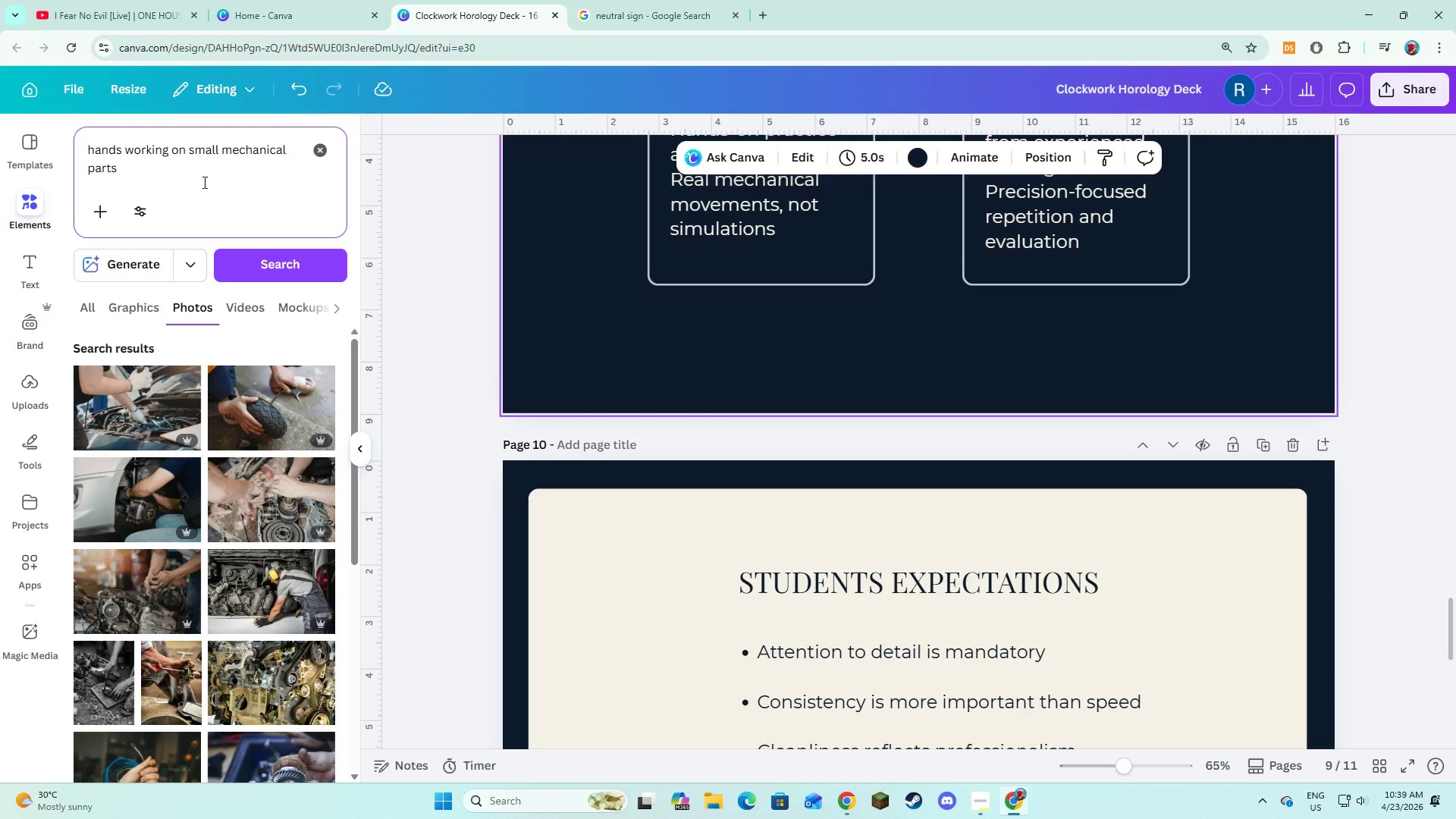 
type( in watsh)
 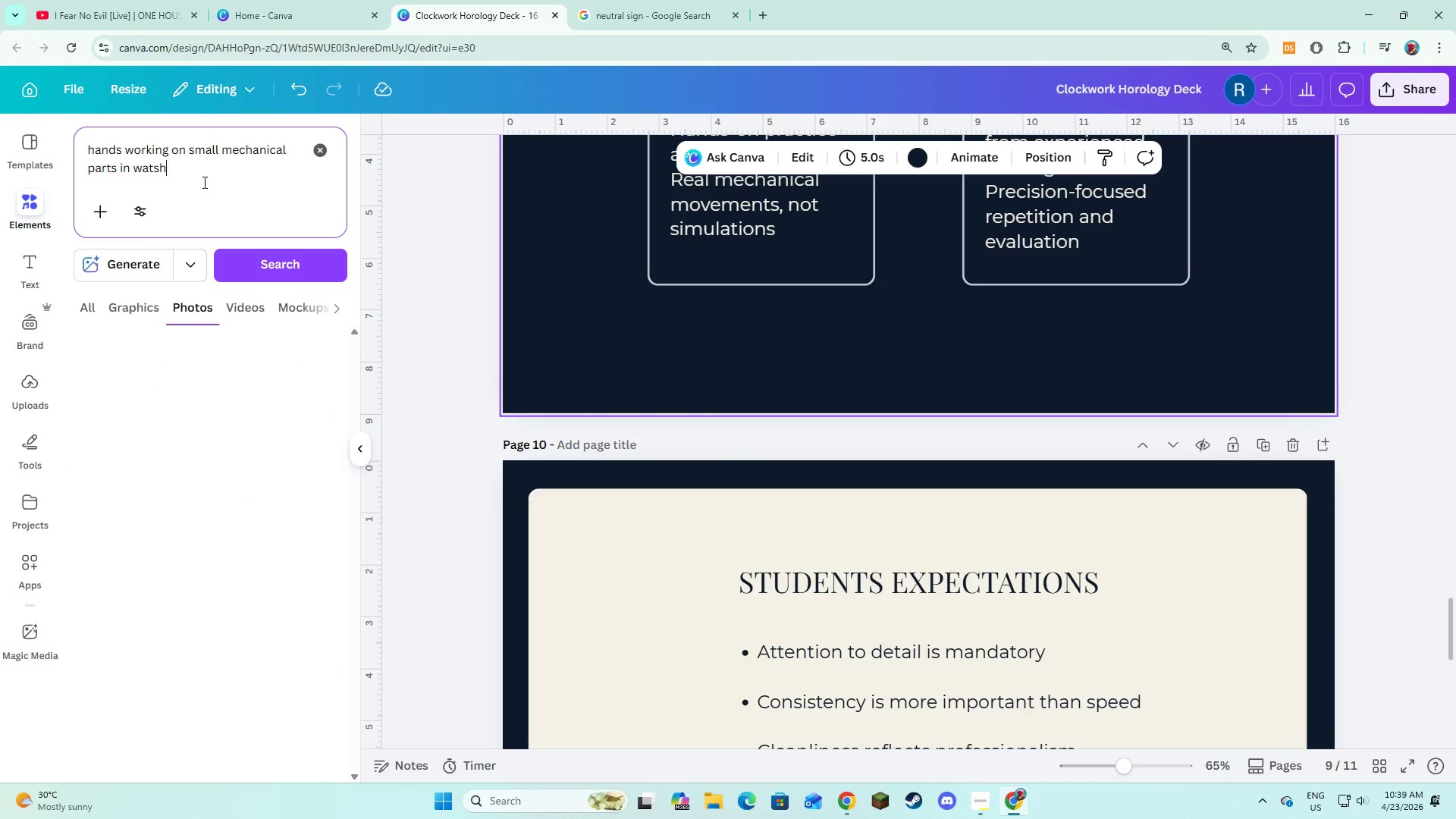 
key(Enter)
 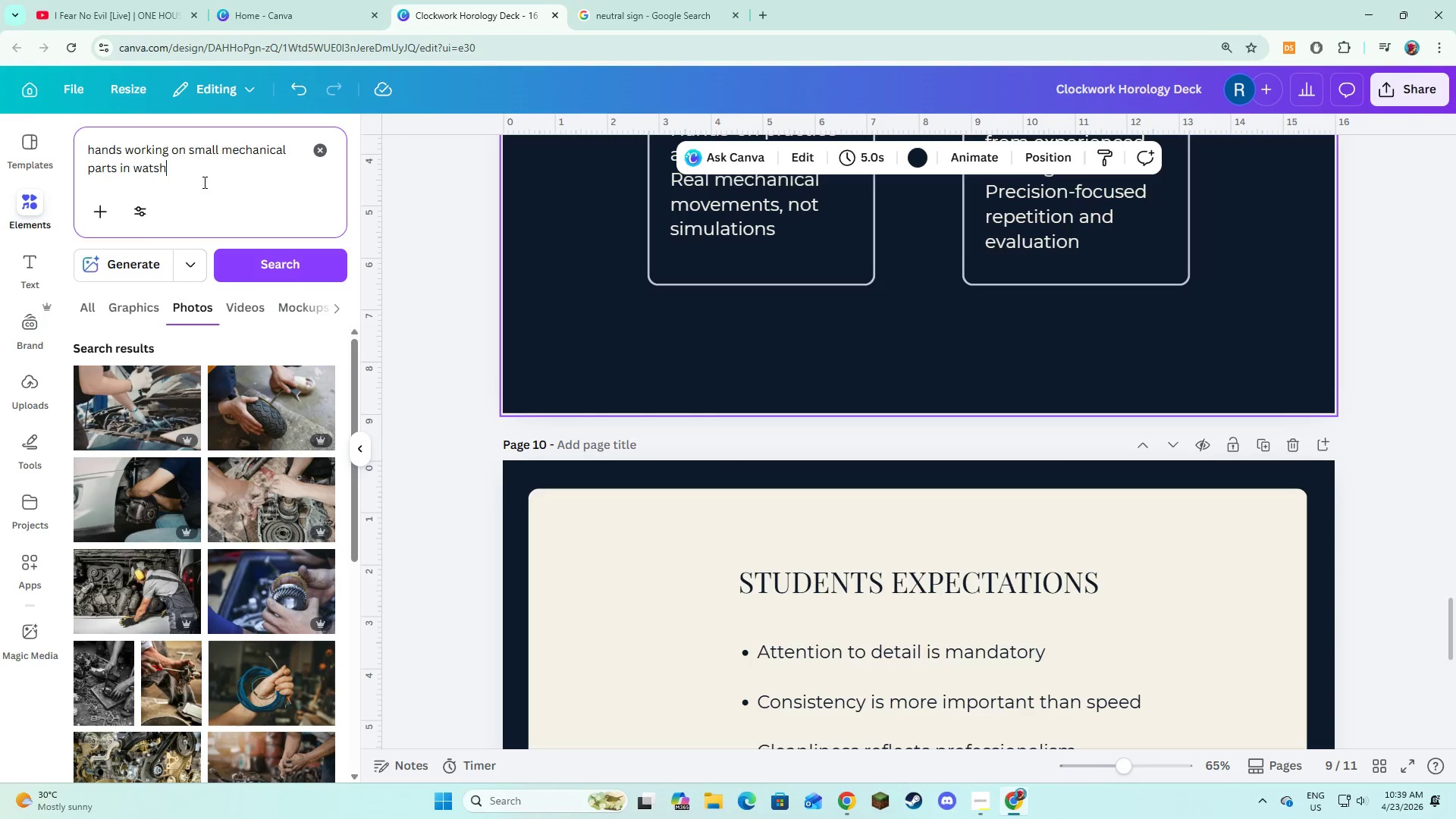 
key(Backspace)
key(Backspace)
key(Backspace)
type(tch)
 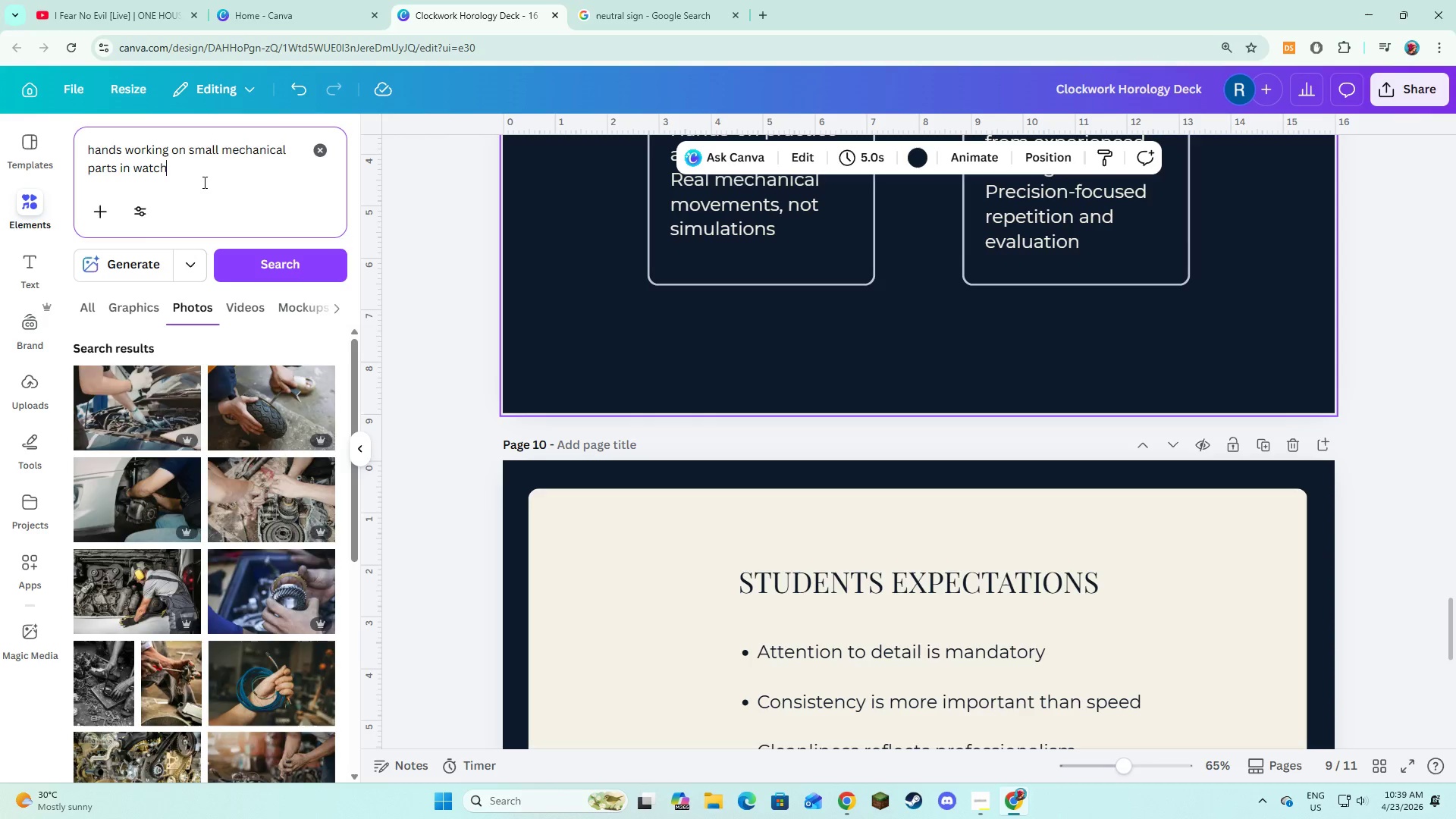 
key(Enter)
 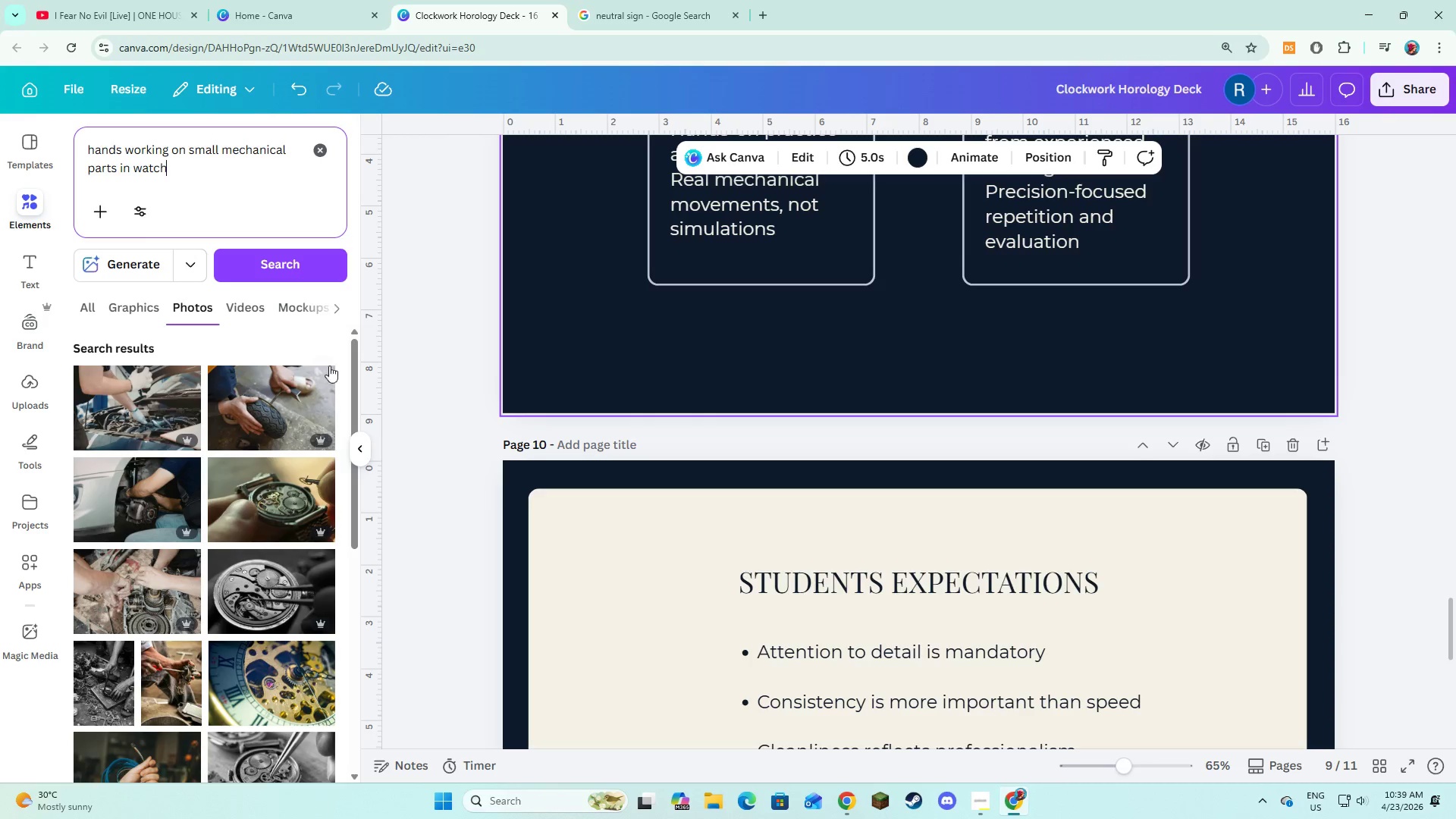 
wait(5.22)
 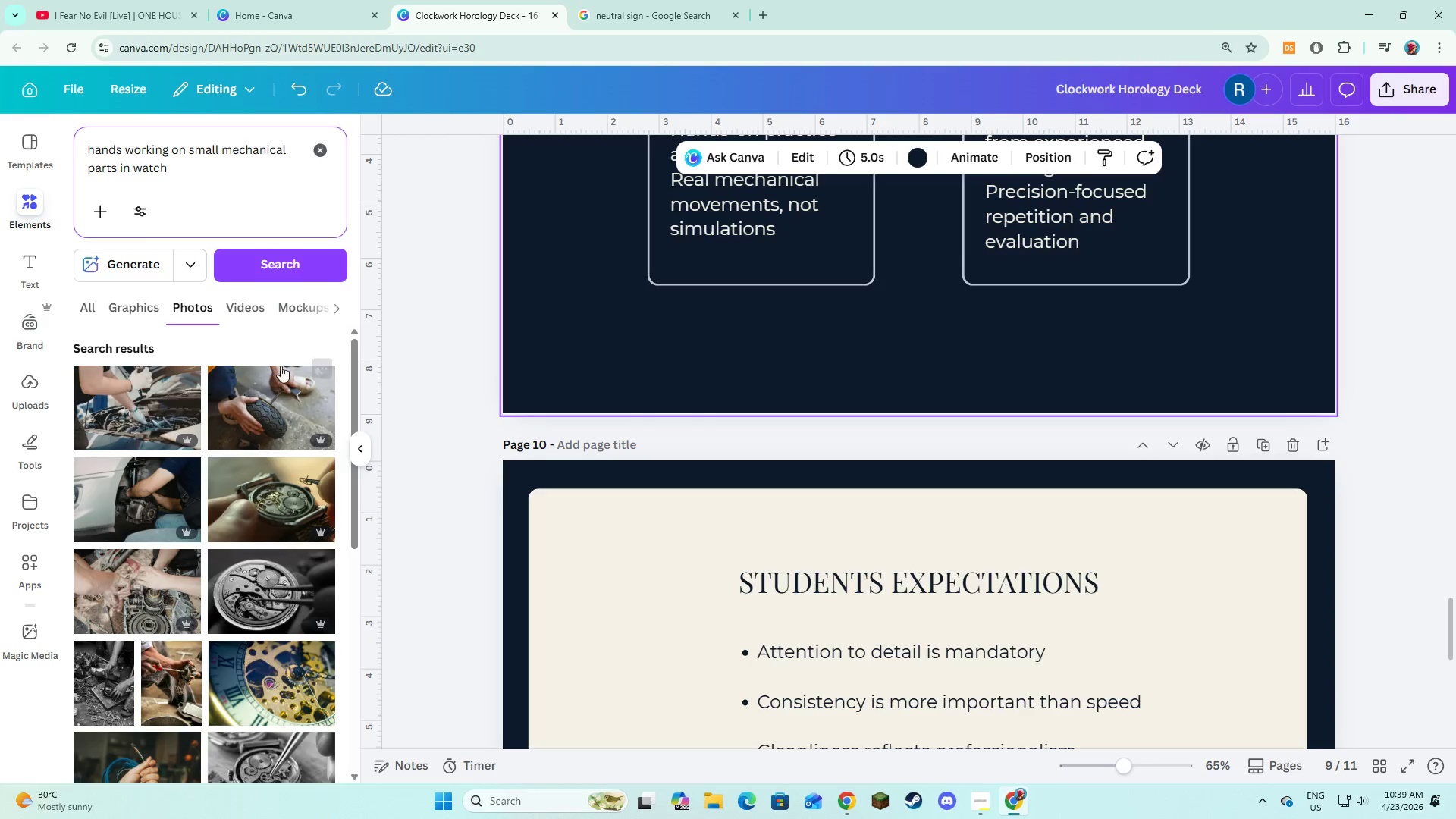 
left_click([263, 505])
 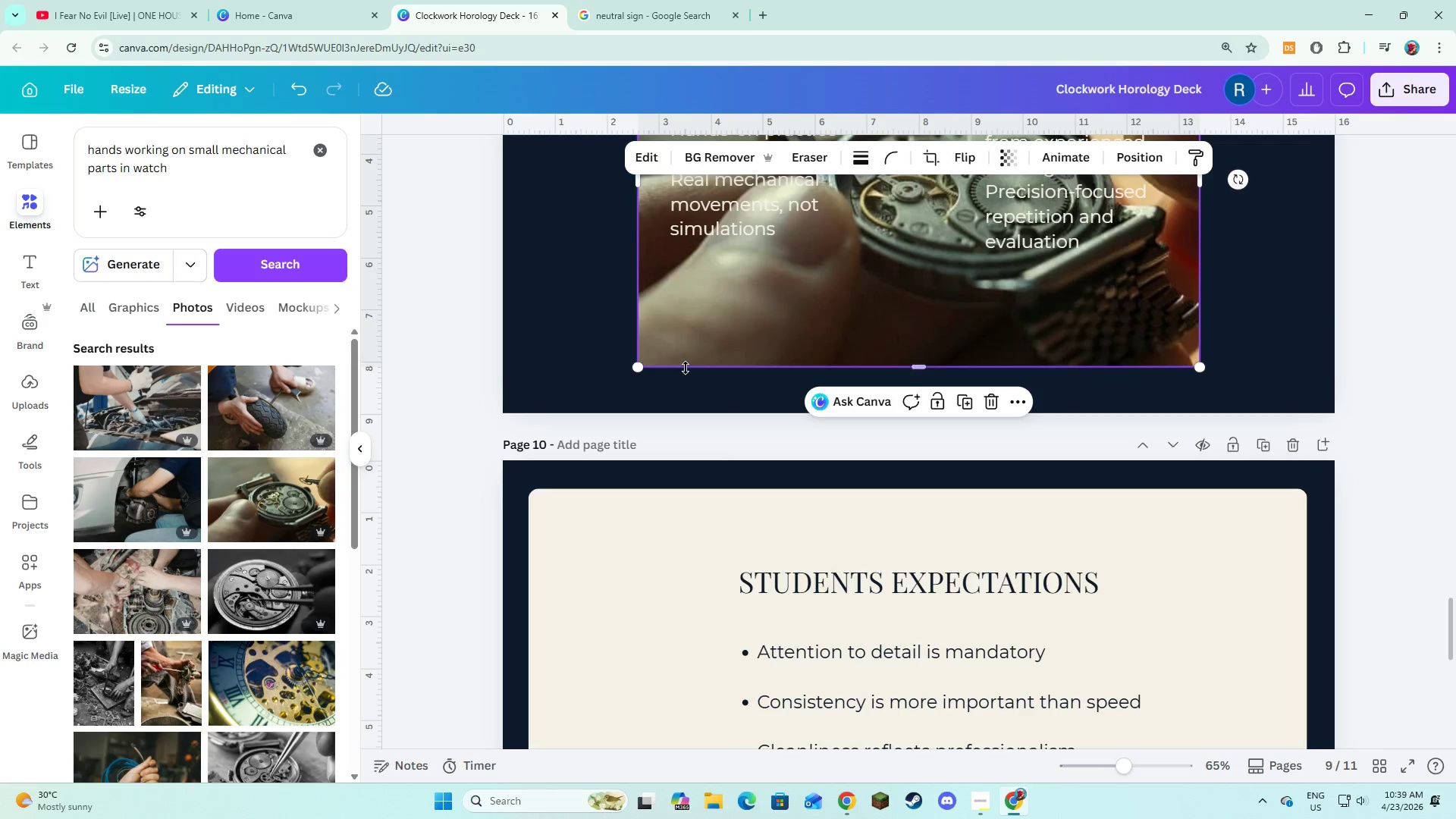 
scroll: coordinate [678, 419], scroll_direction: up, amount: 4.0
 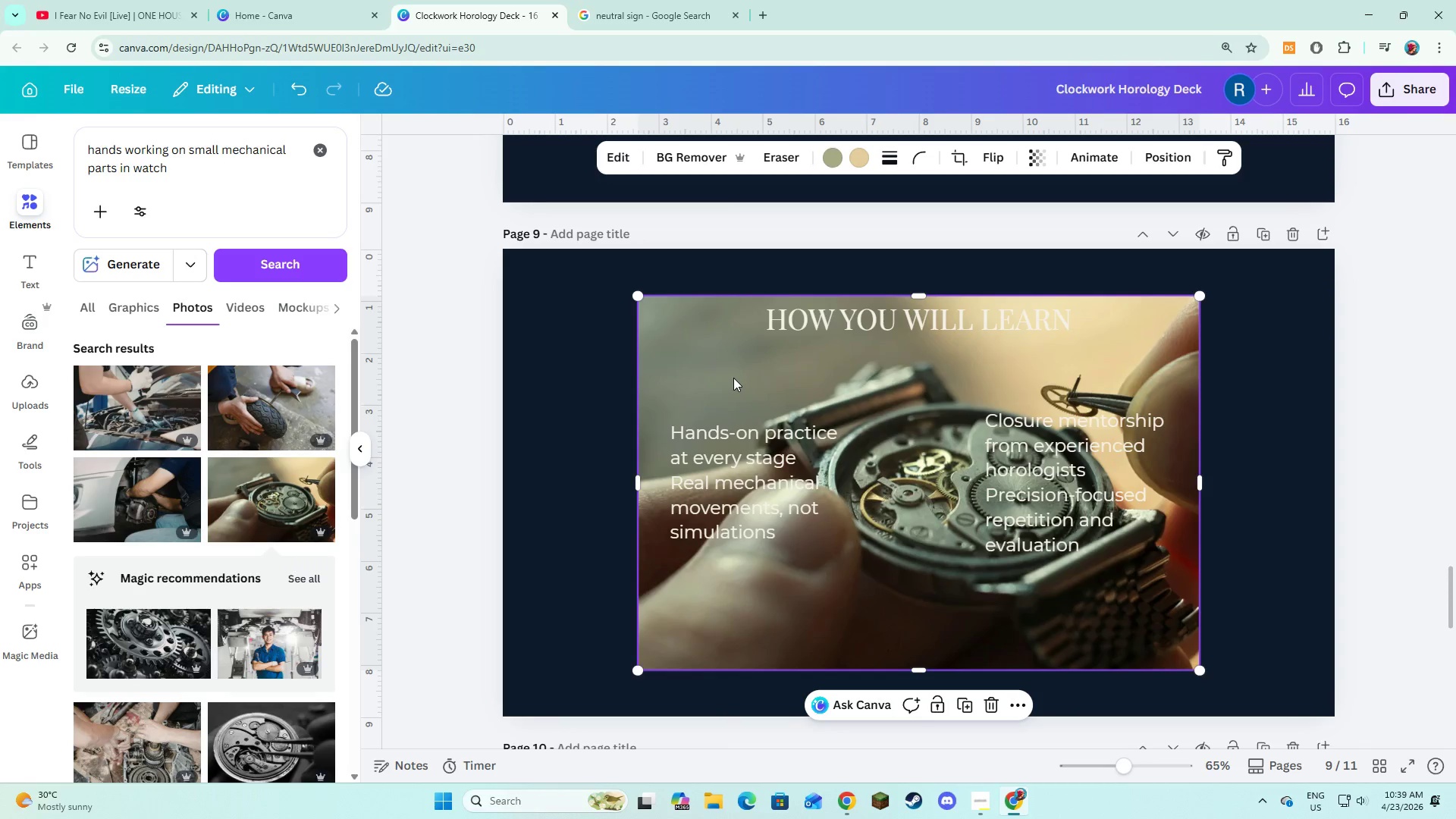 
left_click_drag(start_coordinate=[733, 378], to_coordinate=[601, 335])
 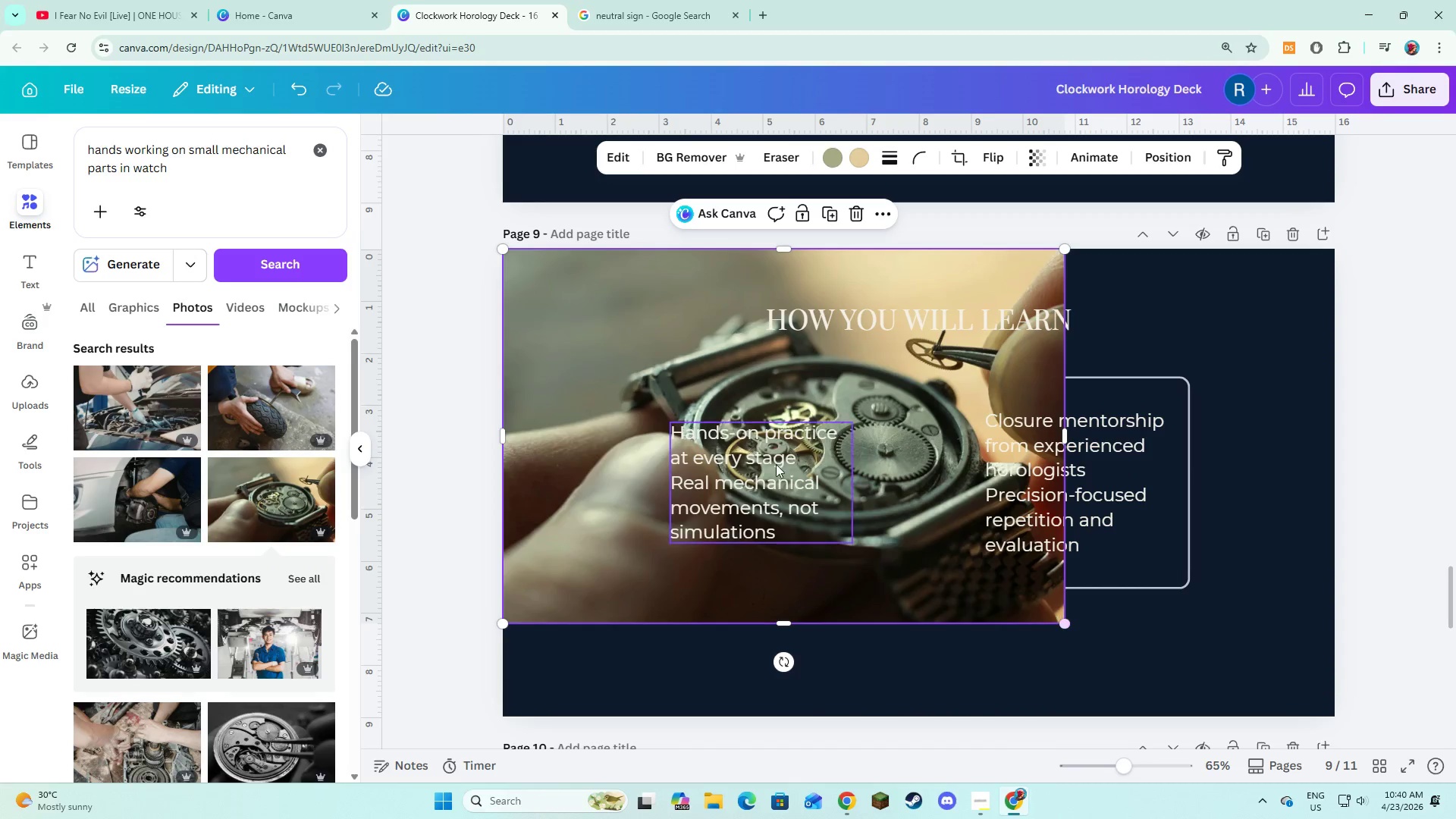 
right_click([592, 343])
 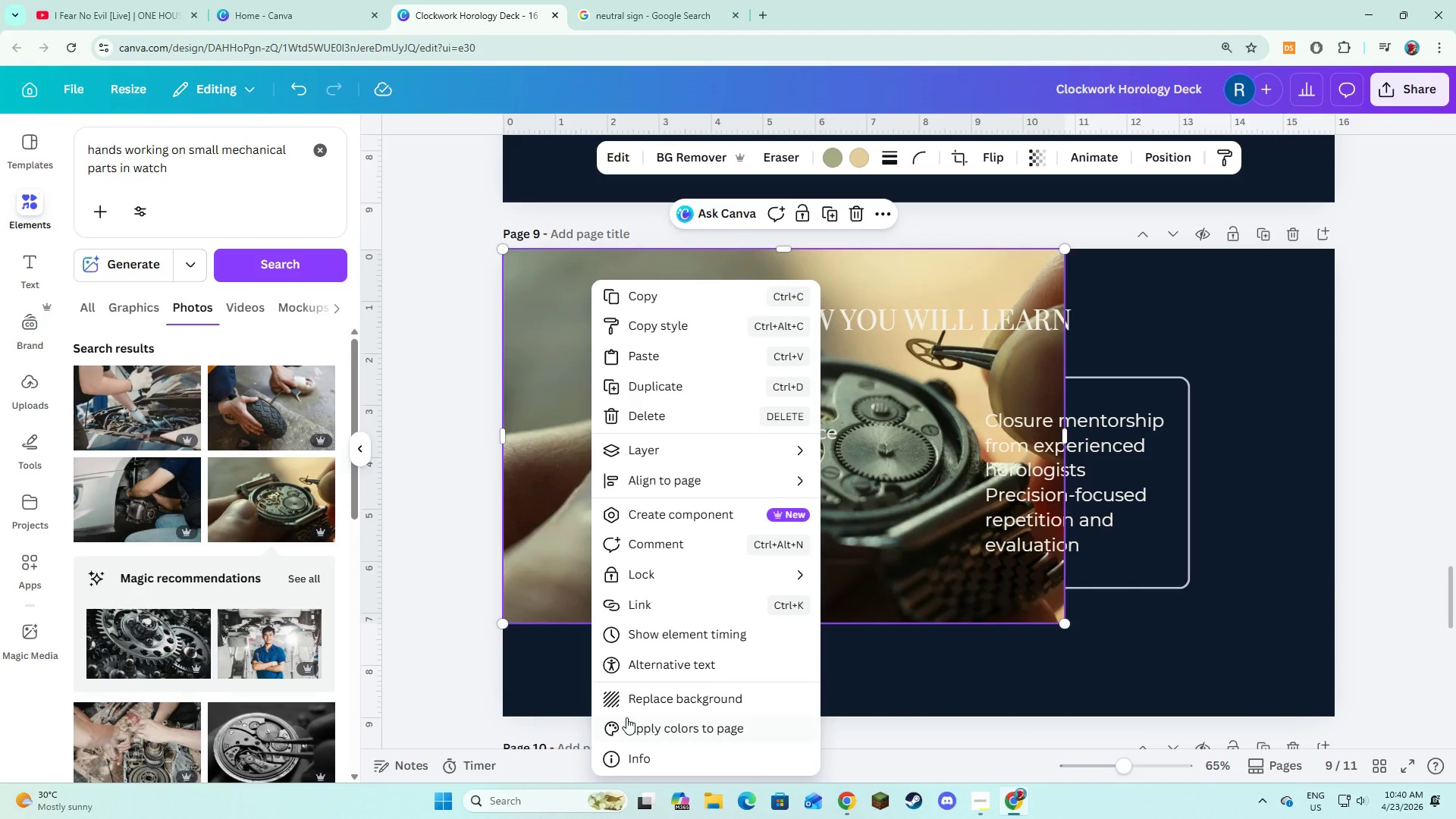 
left_click([637, 701])
 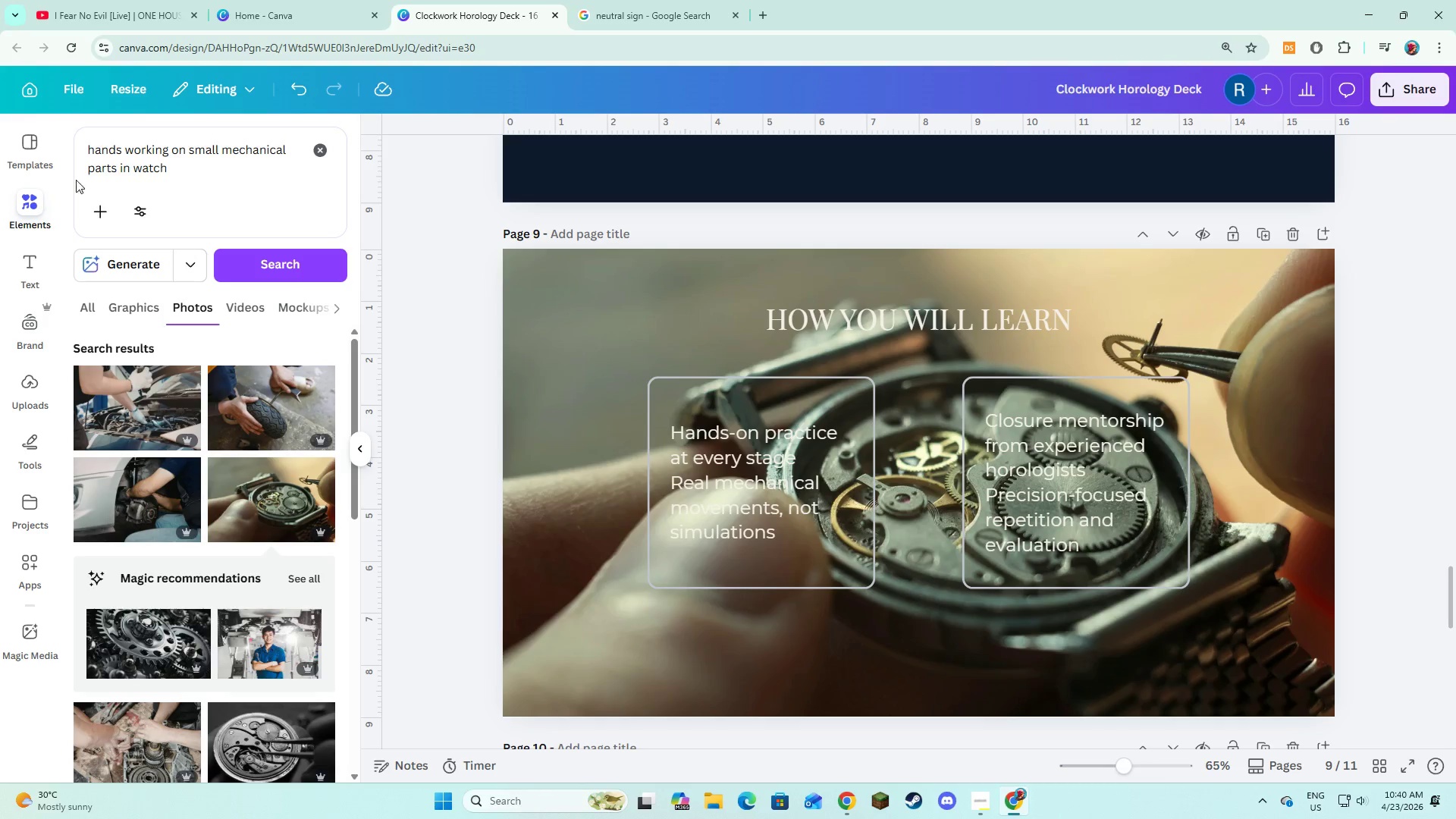 
left_click([313, 155])
 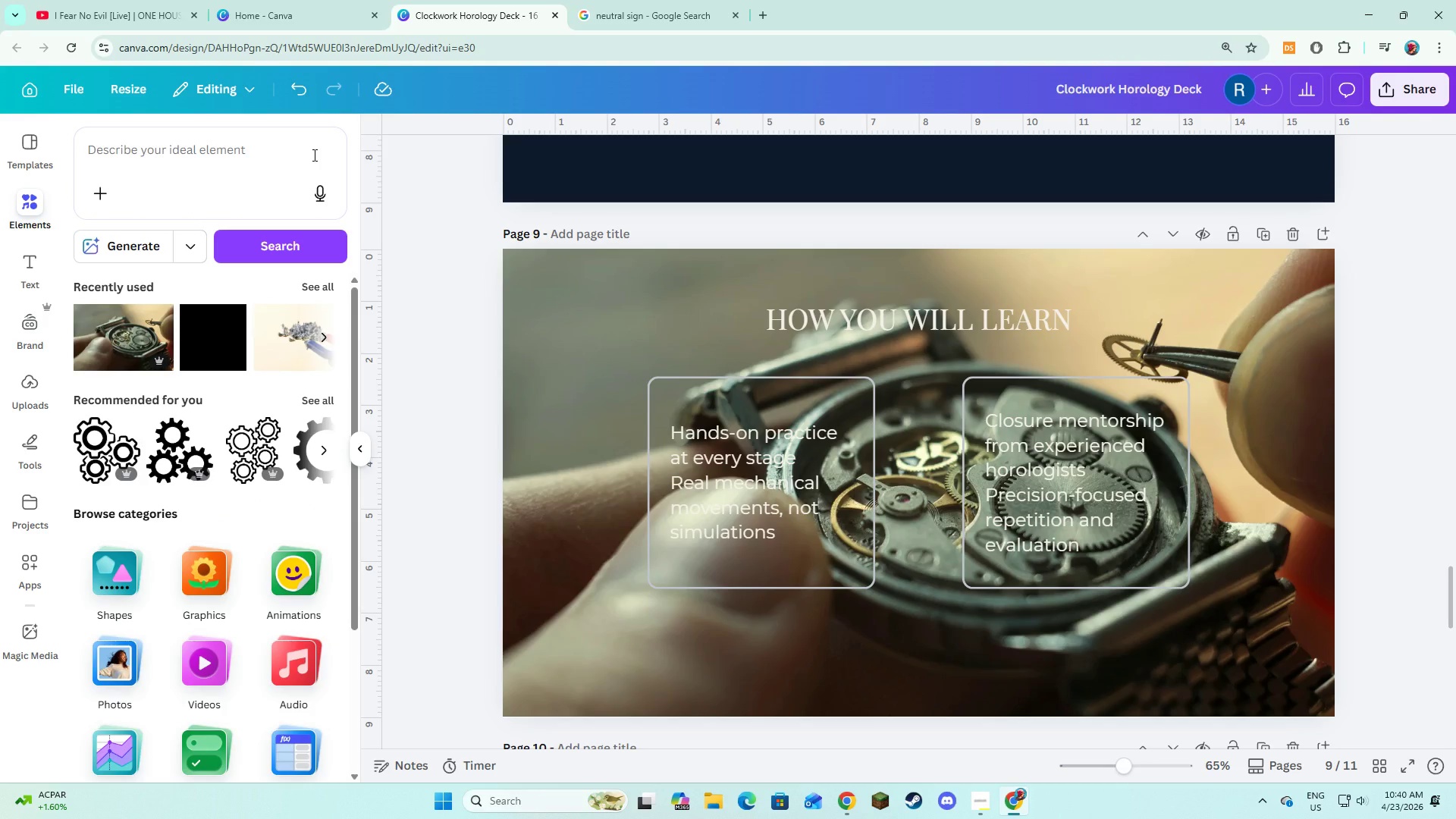 
wait(18.52)
 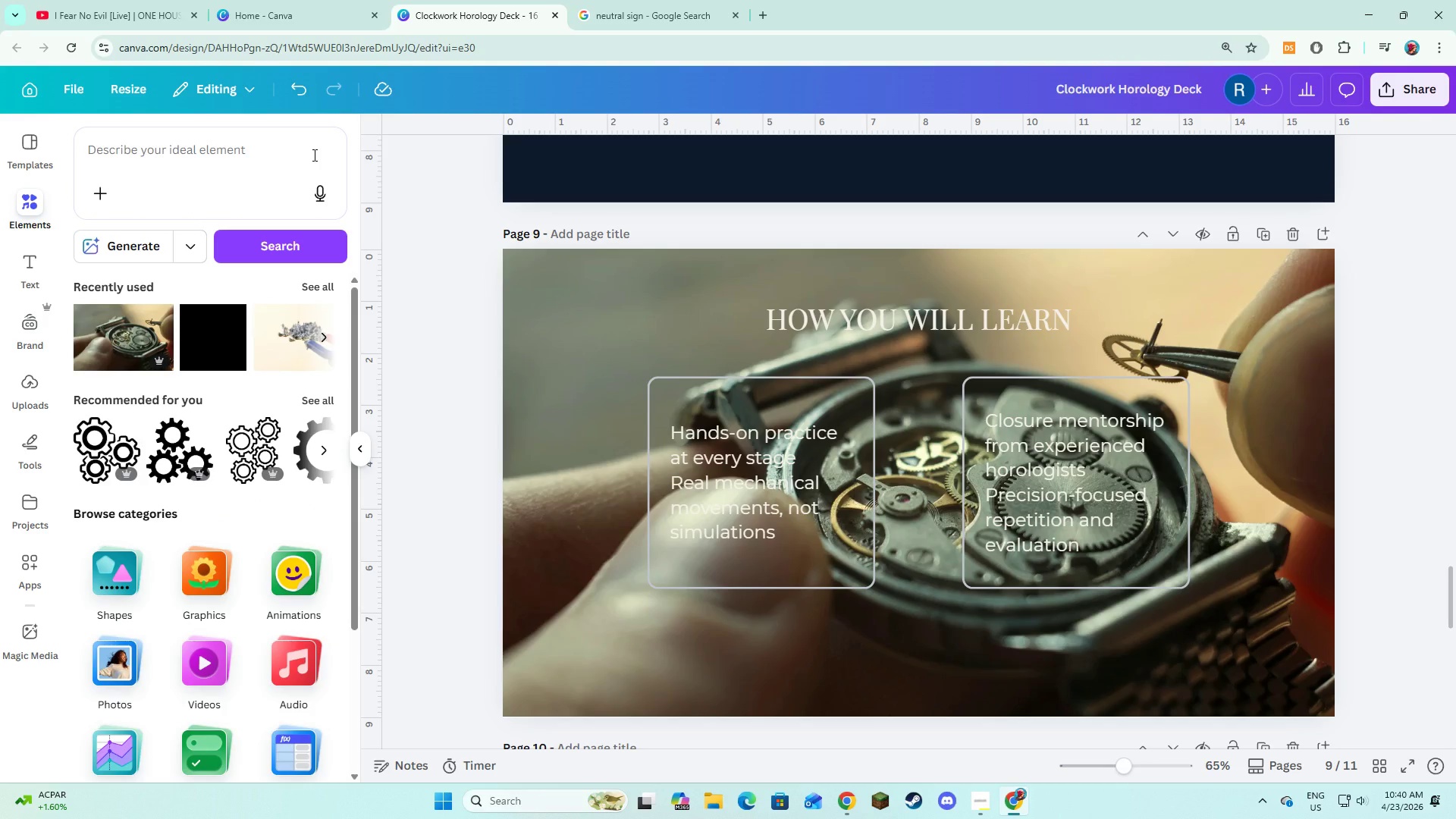 
left_click([215, 334])
 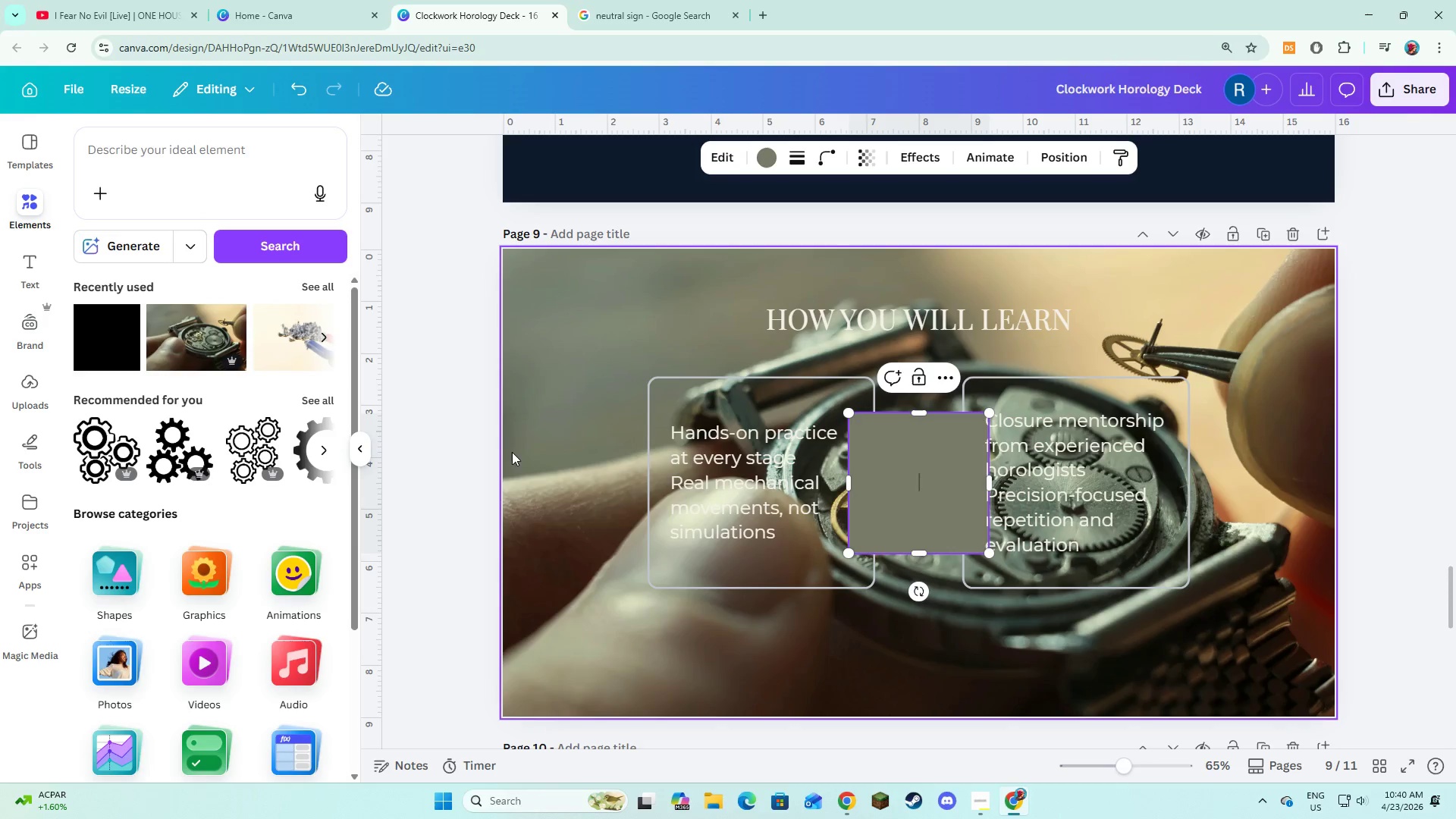 
left_click([608, 466])
 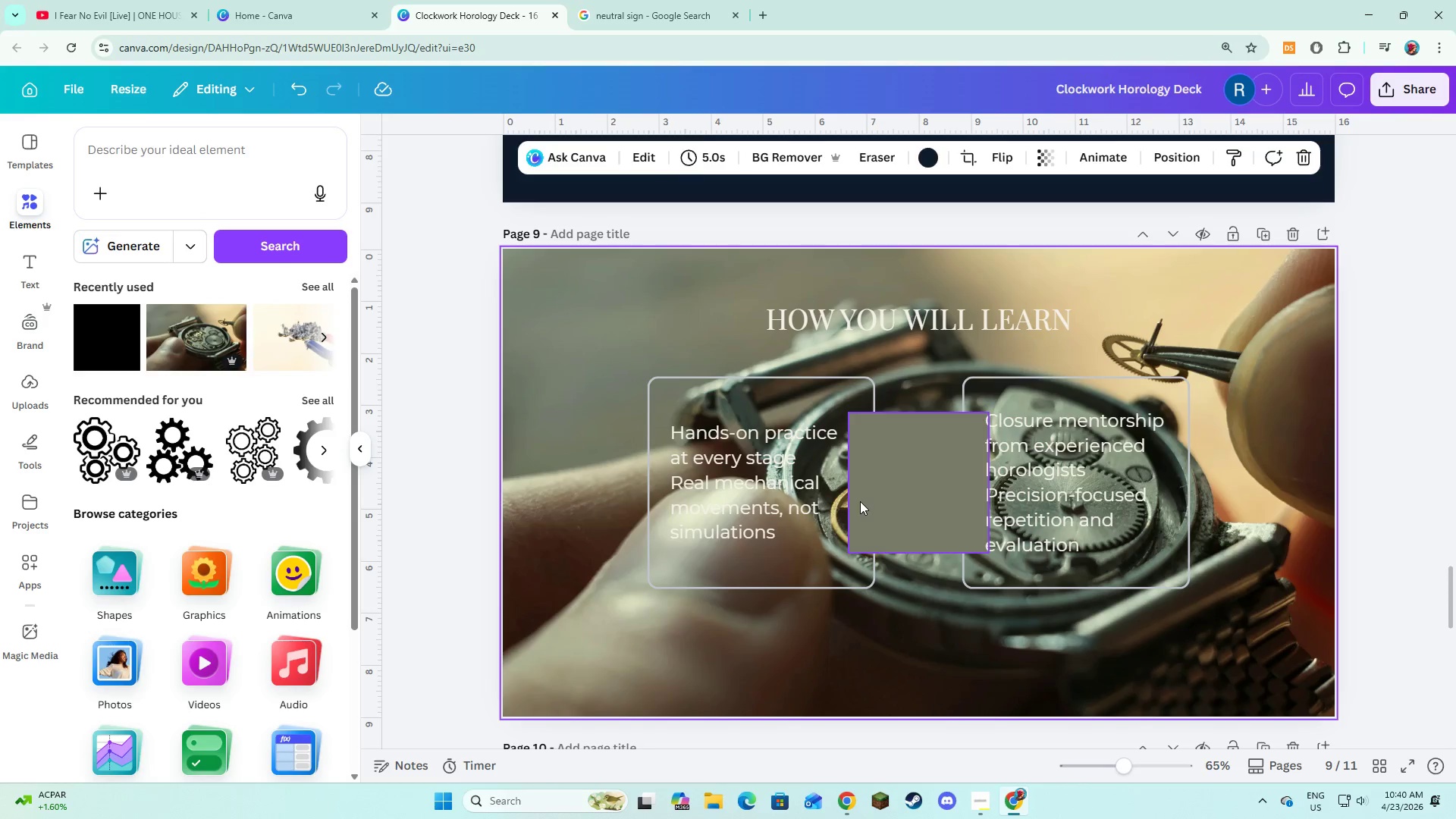 
left_click([860, 501])
 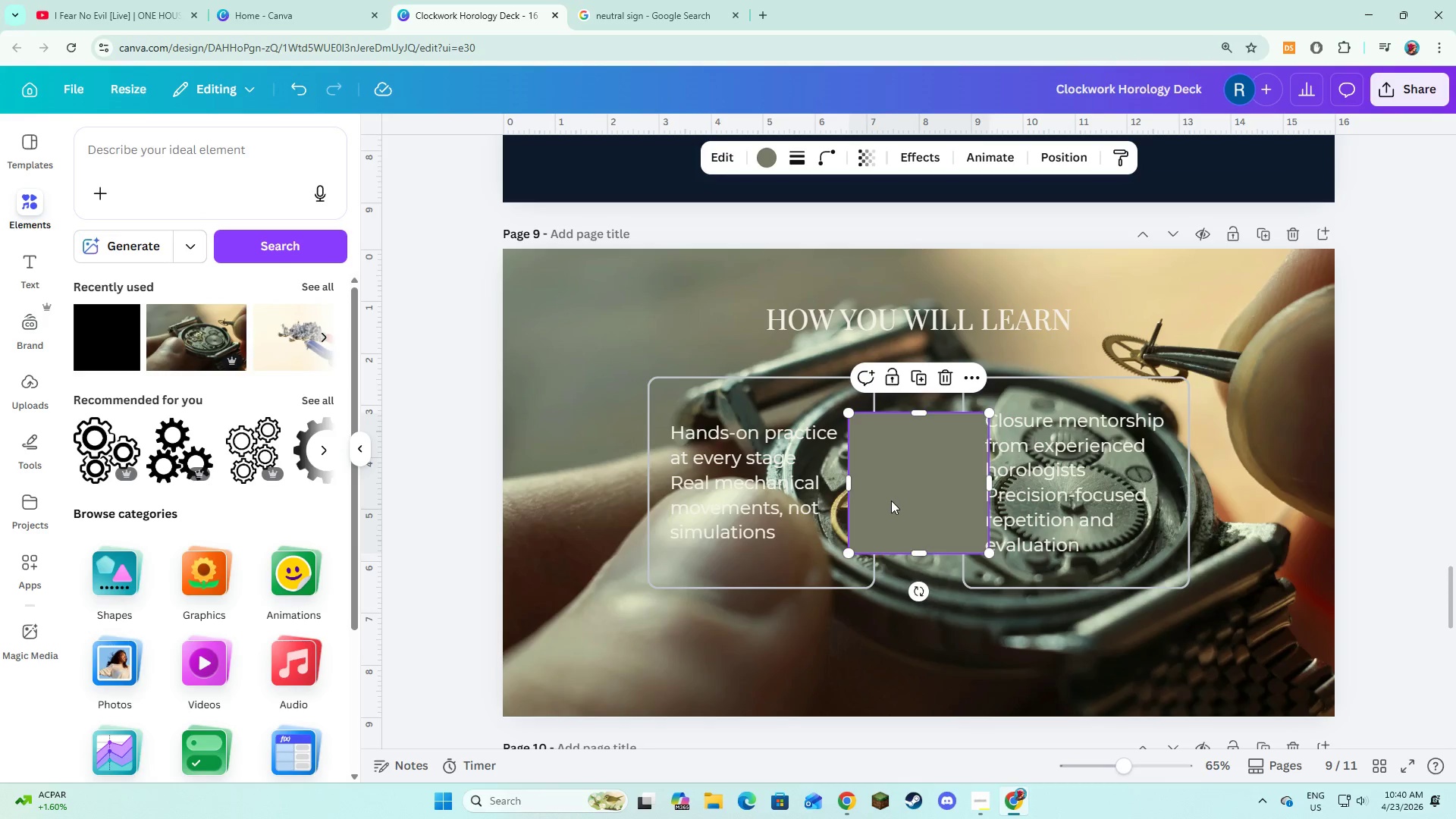 
left_click_drag(start_coordinate=[891, 501], to_coordinate=[544, 337])
 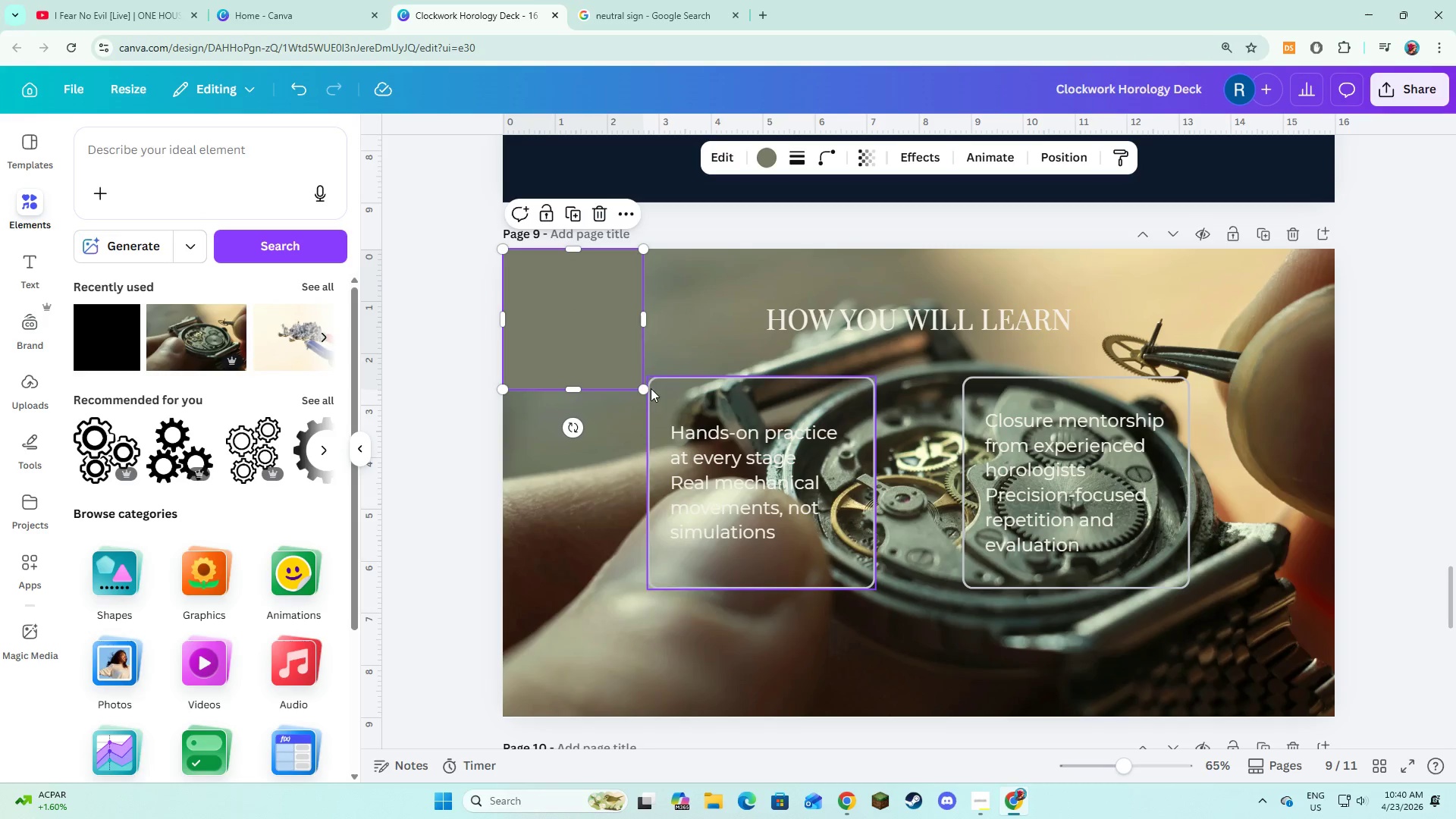 
left_click_drag(start_coordinate=[645, 388], to_coordinate=[1336, 713])
 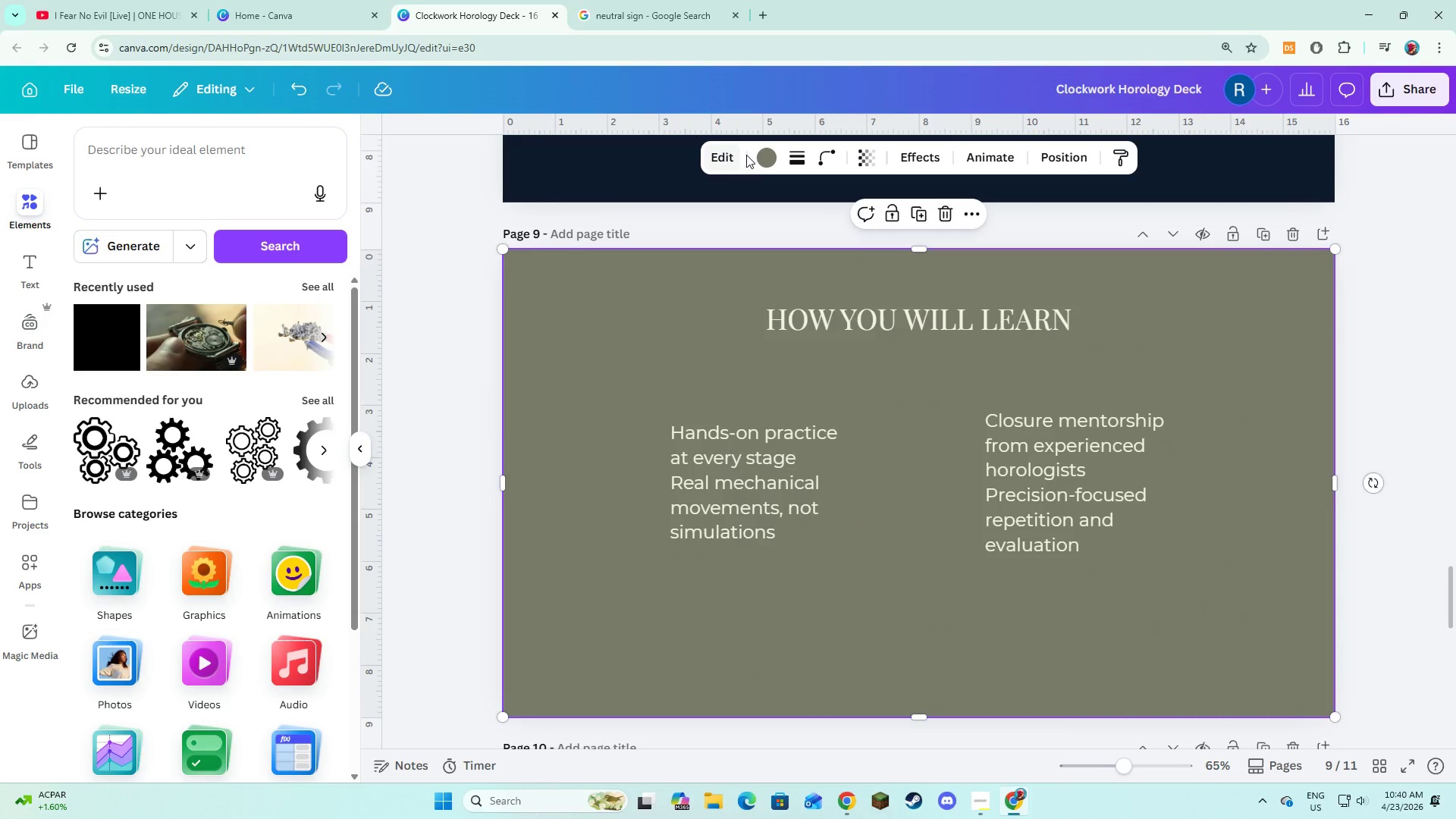 
left_click([757, 154])
 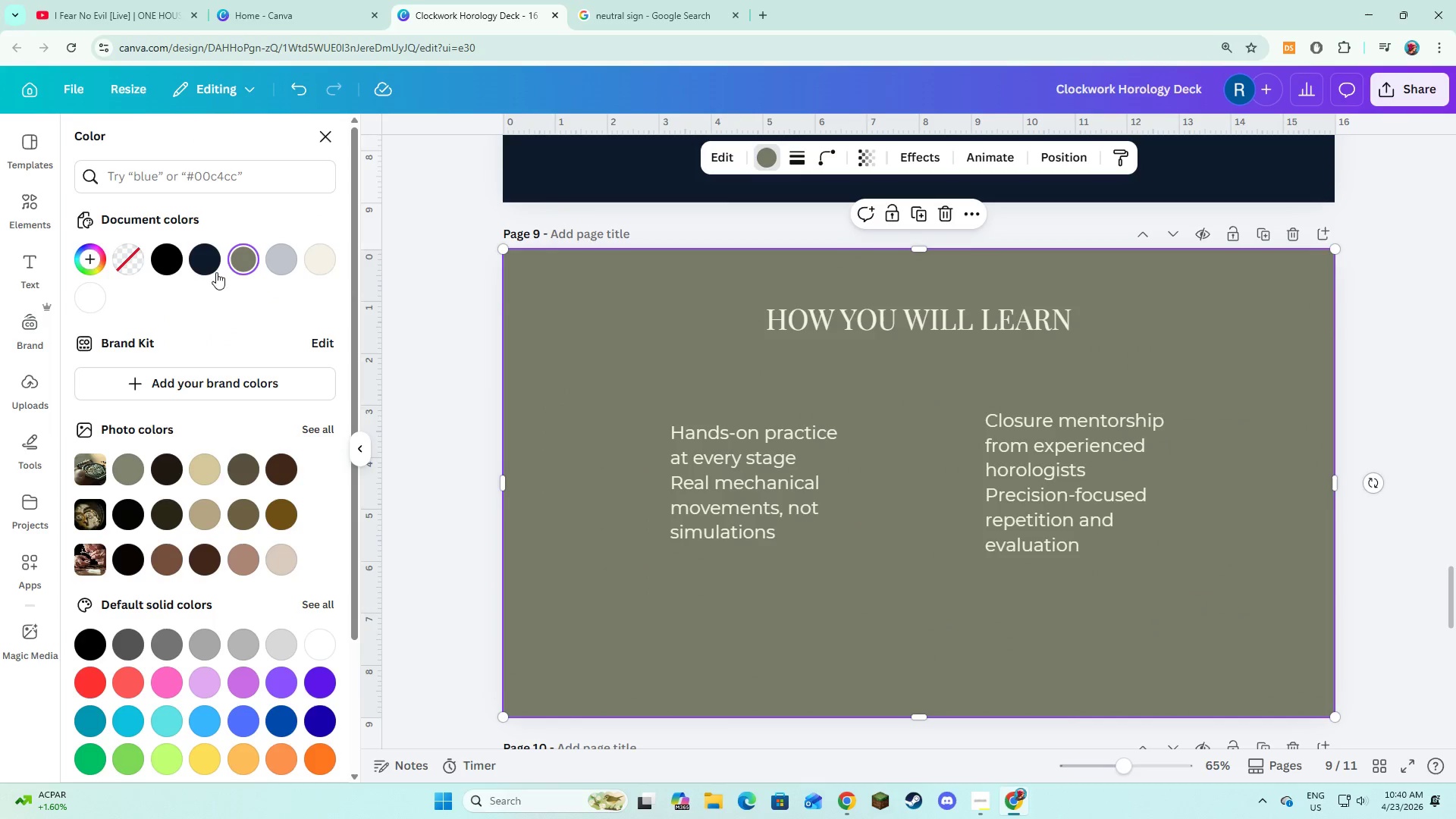 
left_click([202, 265])
 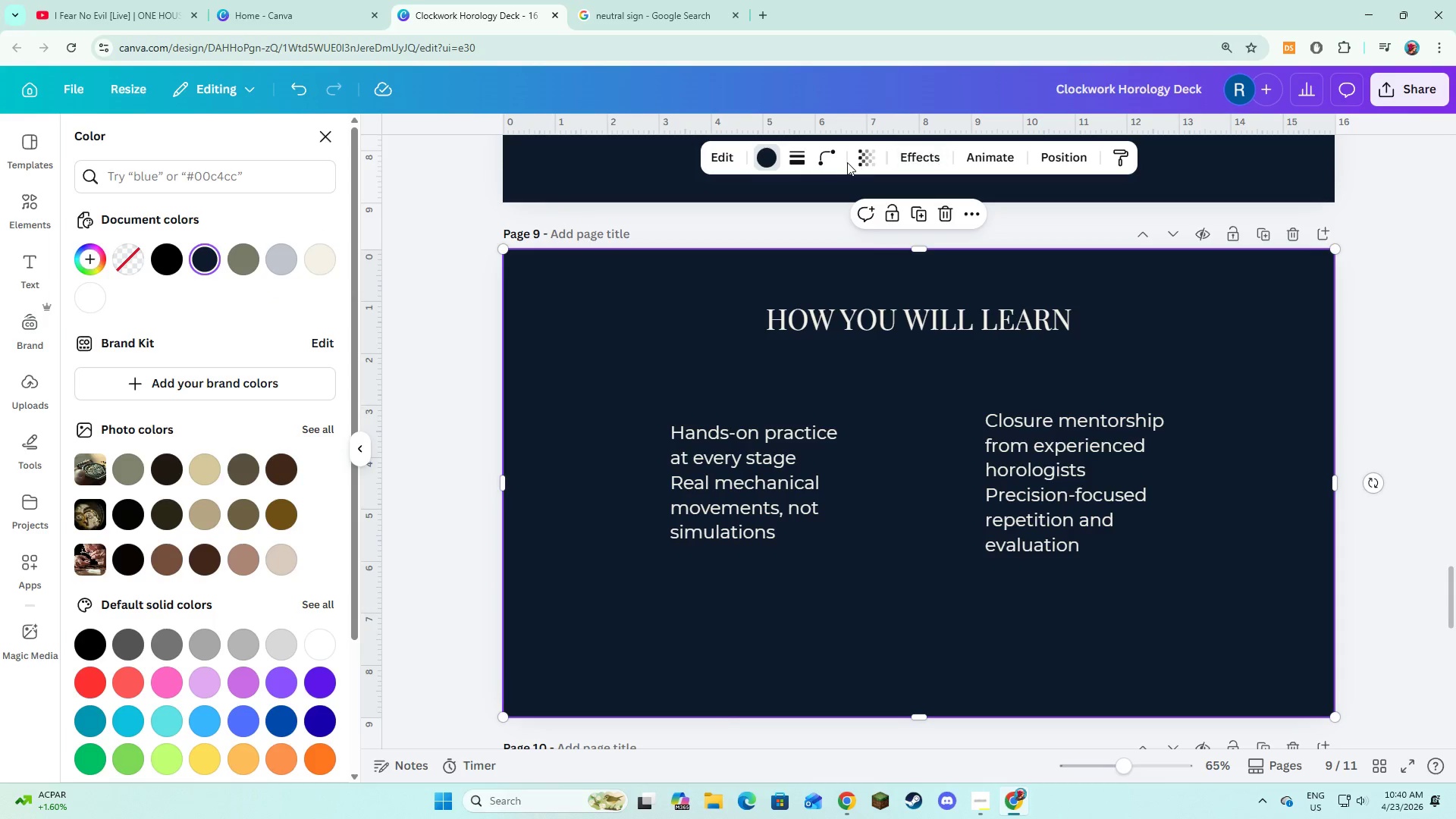 
double_click([855, 161])
 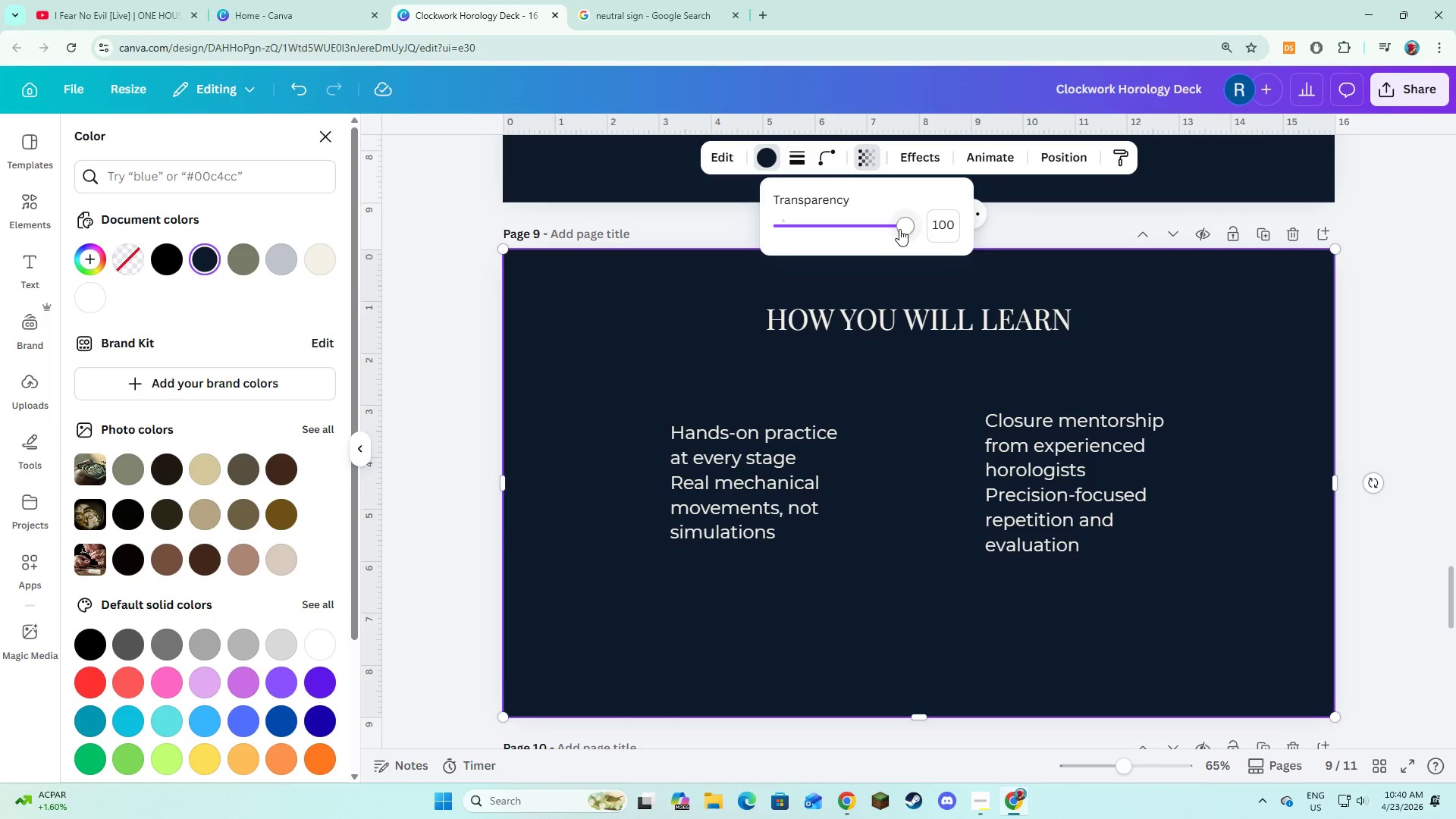 
left_click_drag(start_coordinate=[899, 232], to_coordinate=[852, 232])
 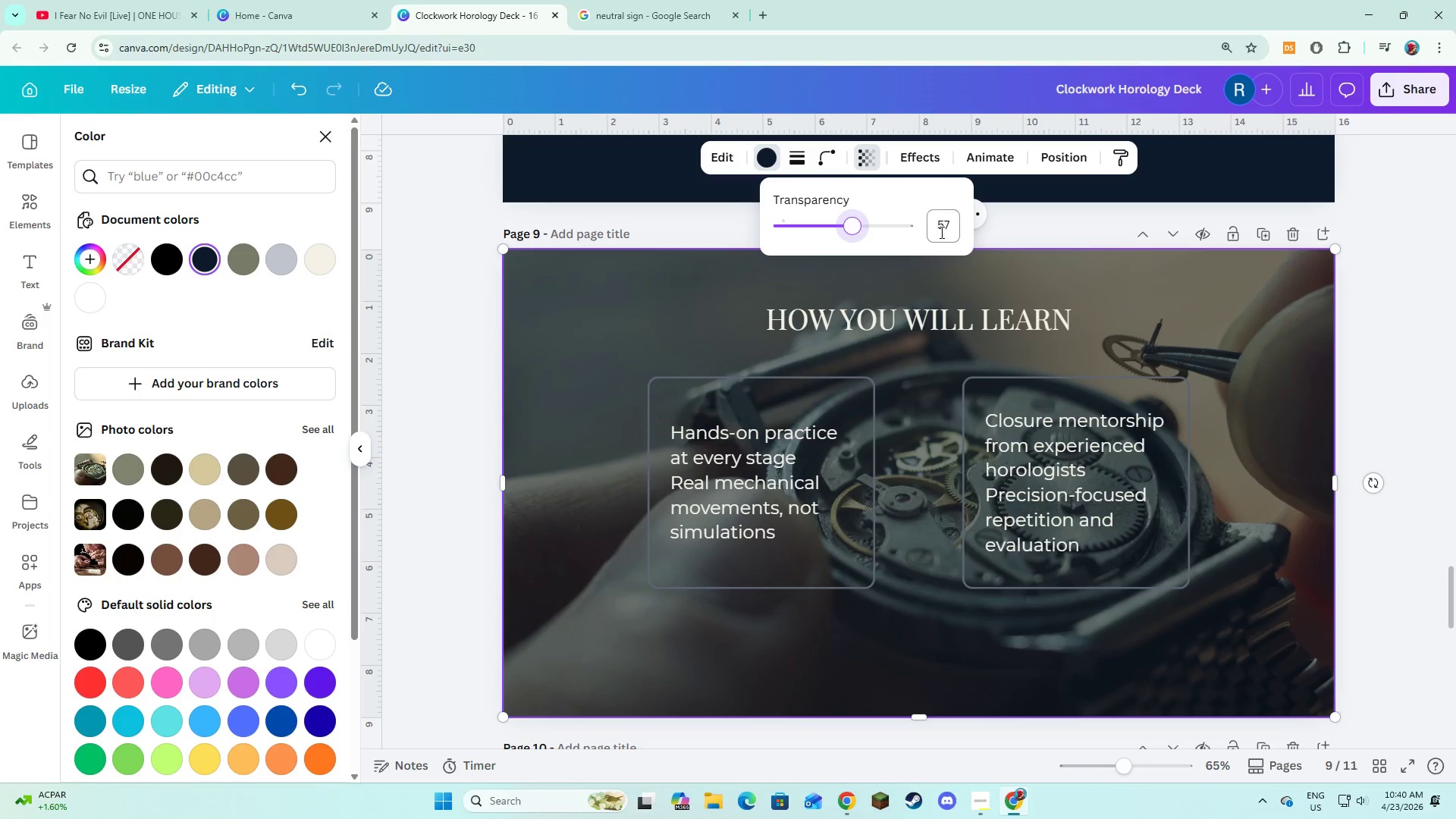 
left_click([940, 232])
 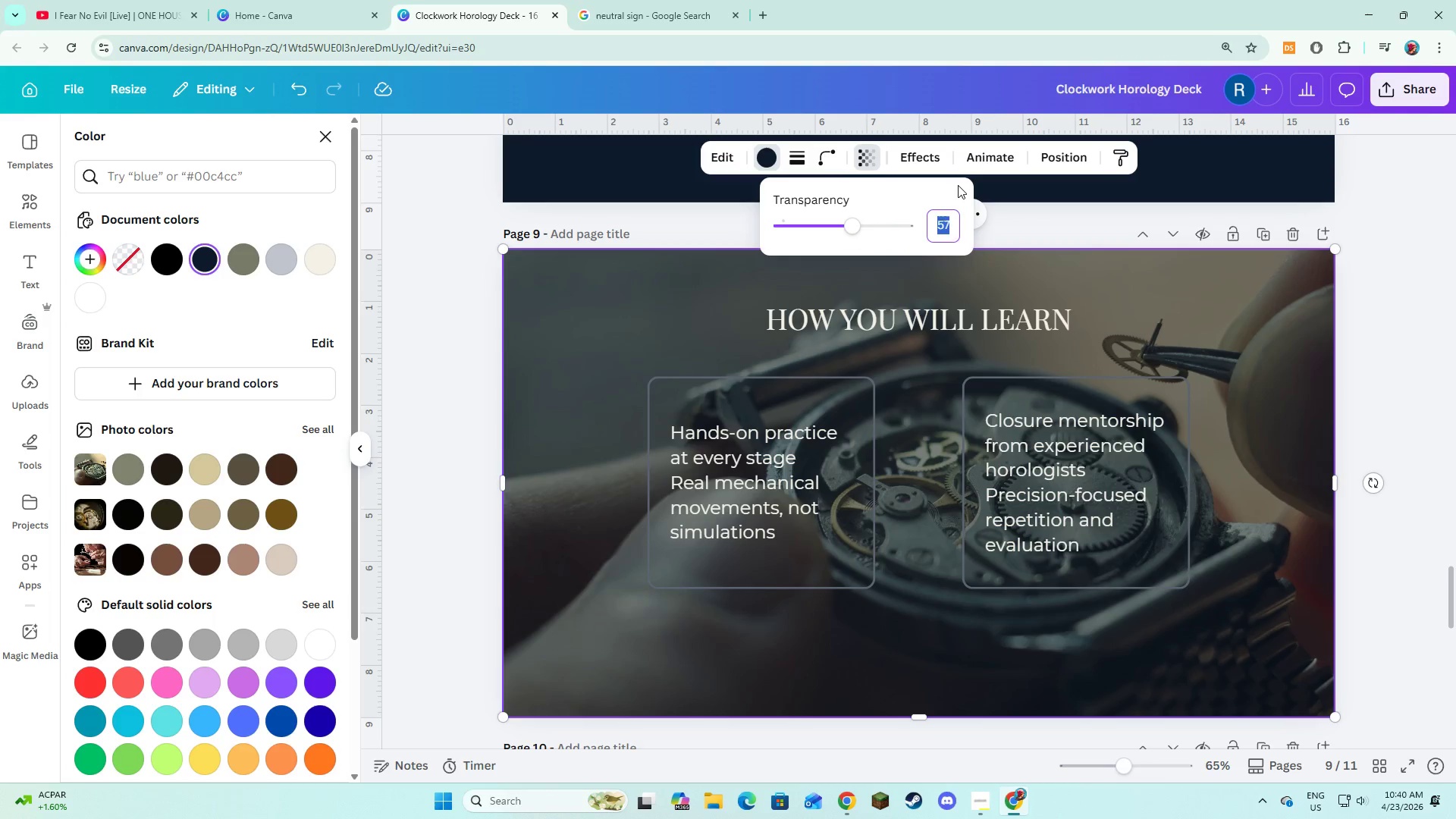 
key(Numpad5)
 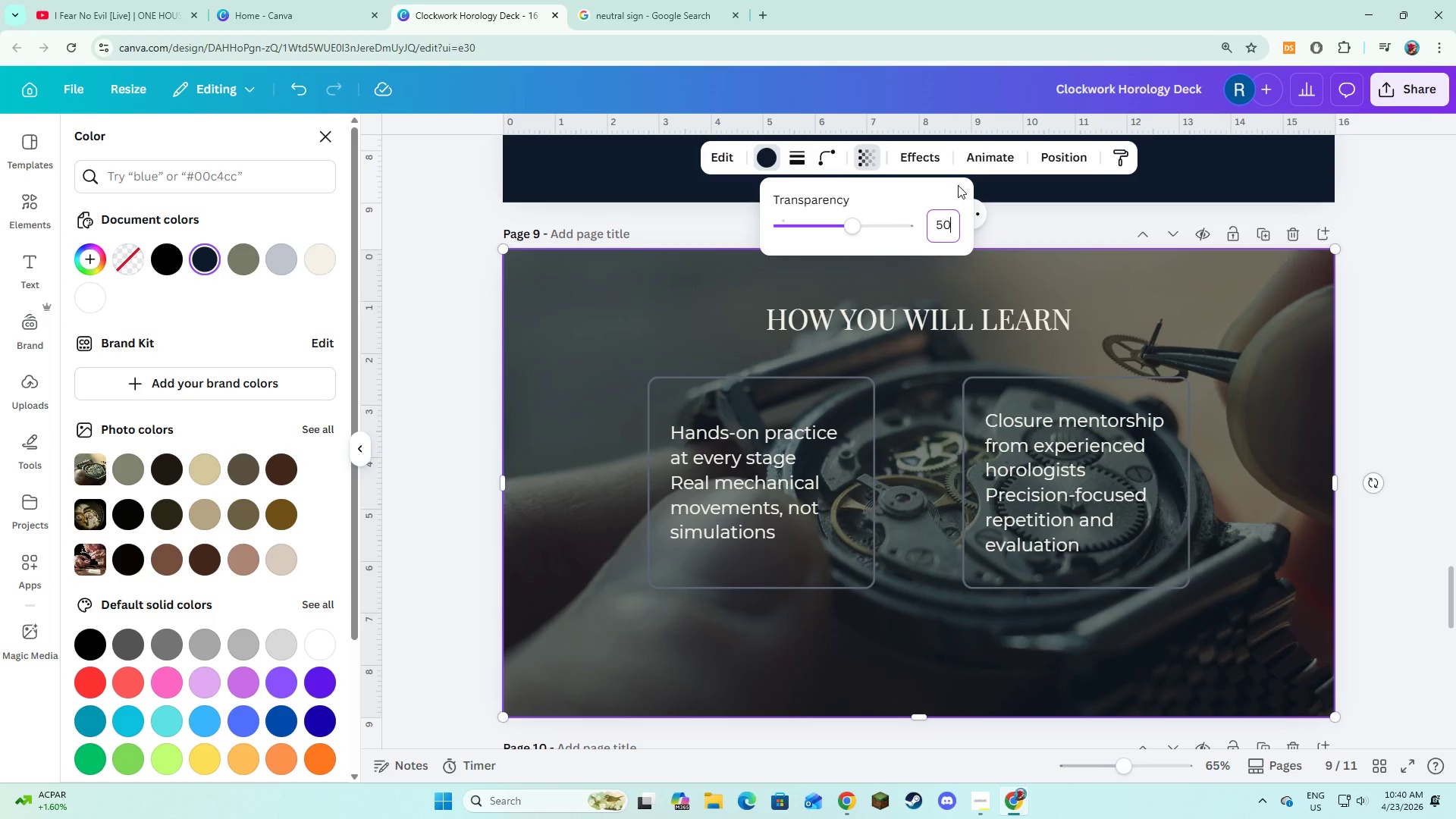 
key(Numpad0)
 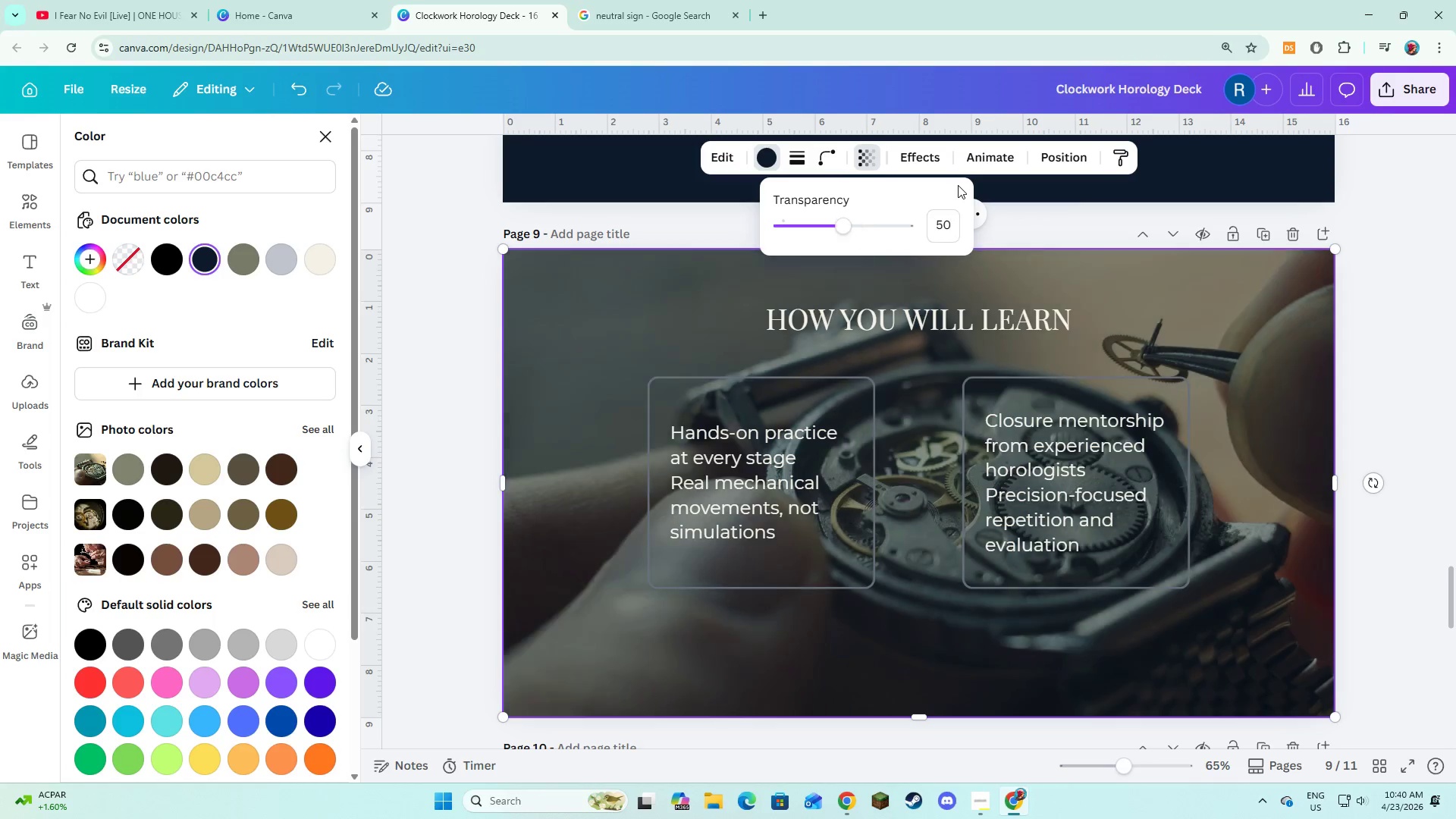 
key(NumpadEnter)
 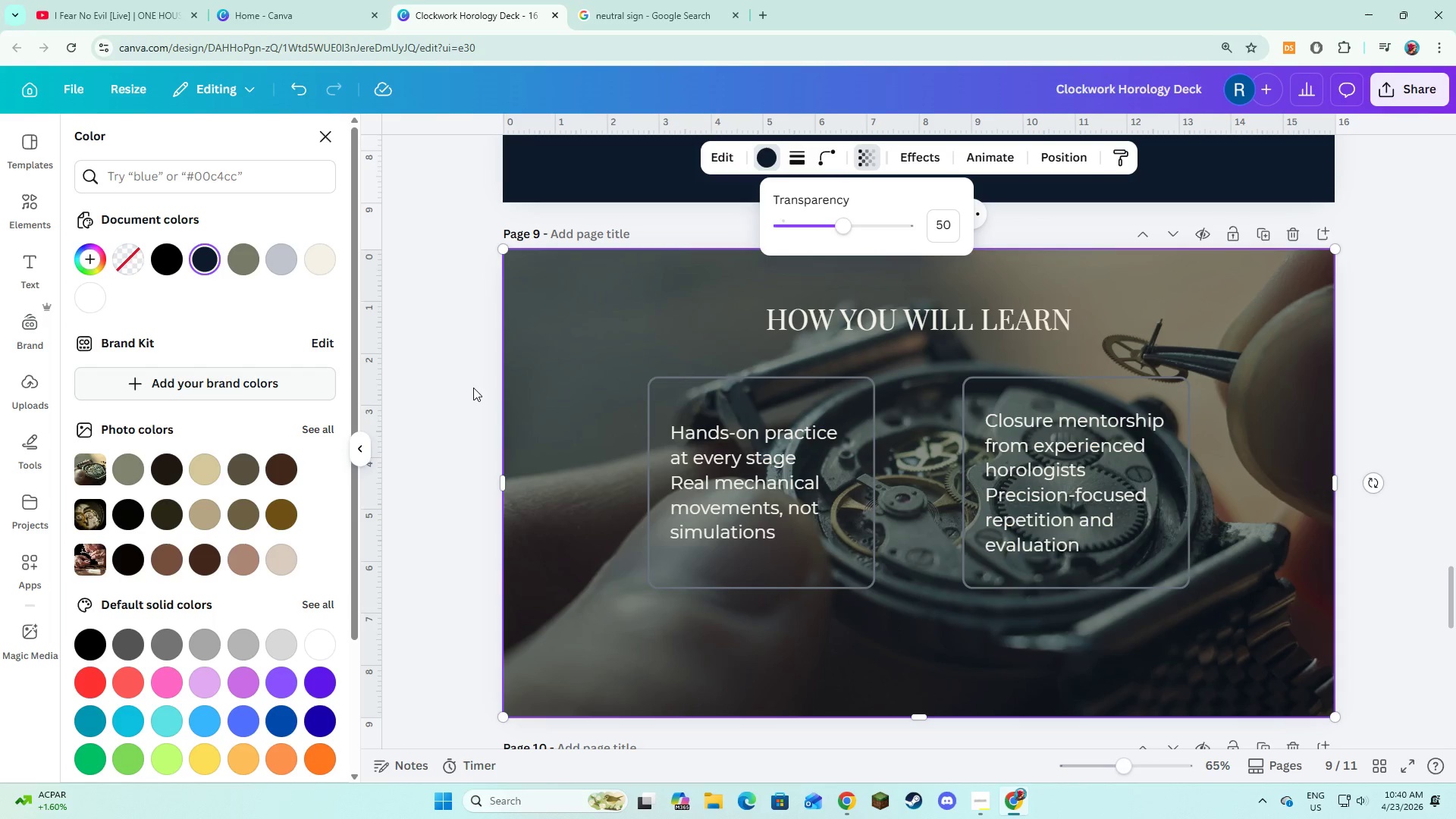 
double_click([475, 388])
 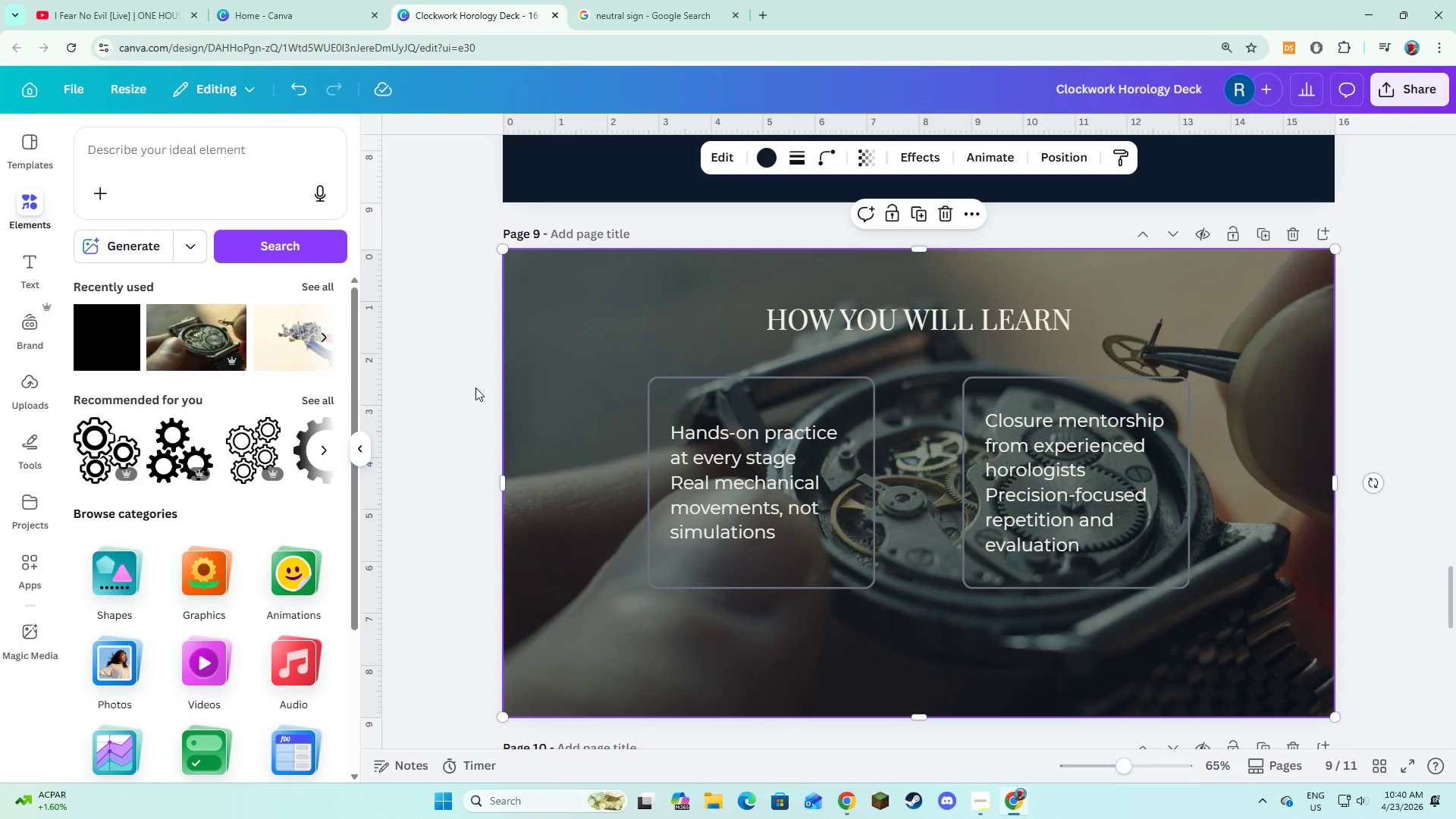 
left_click([475, 388])
 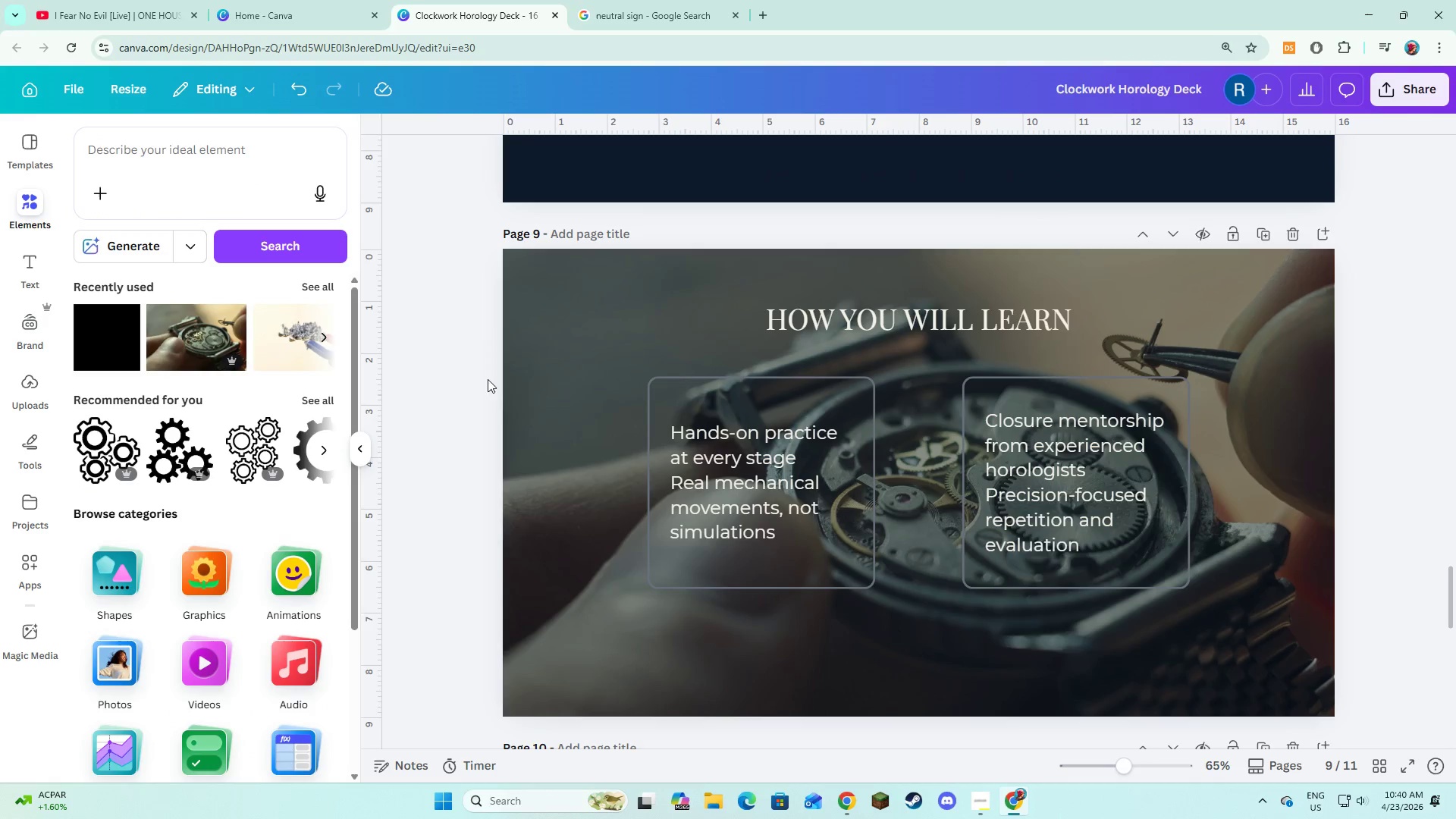 
right_click([539, 353])
 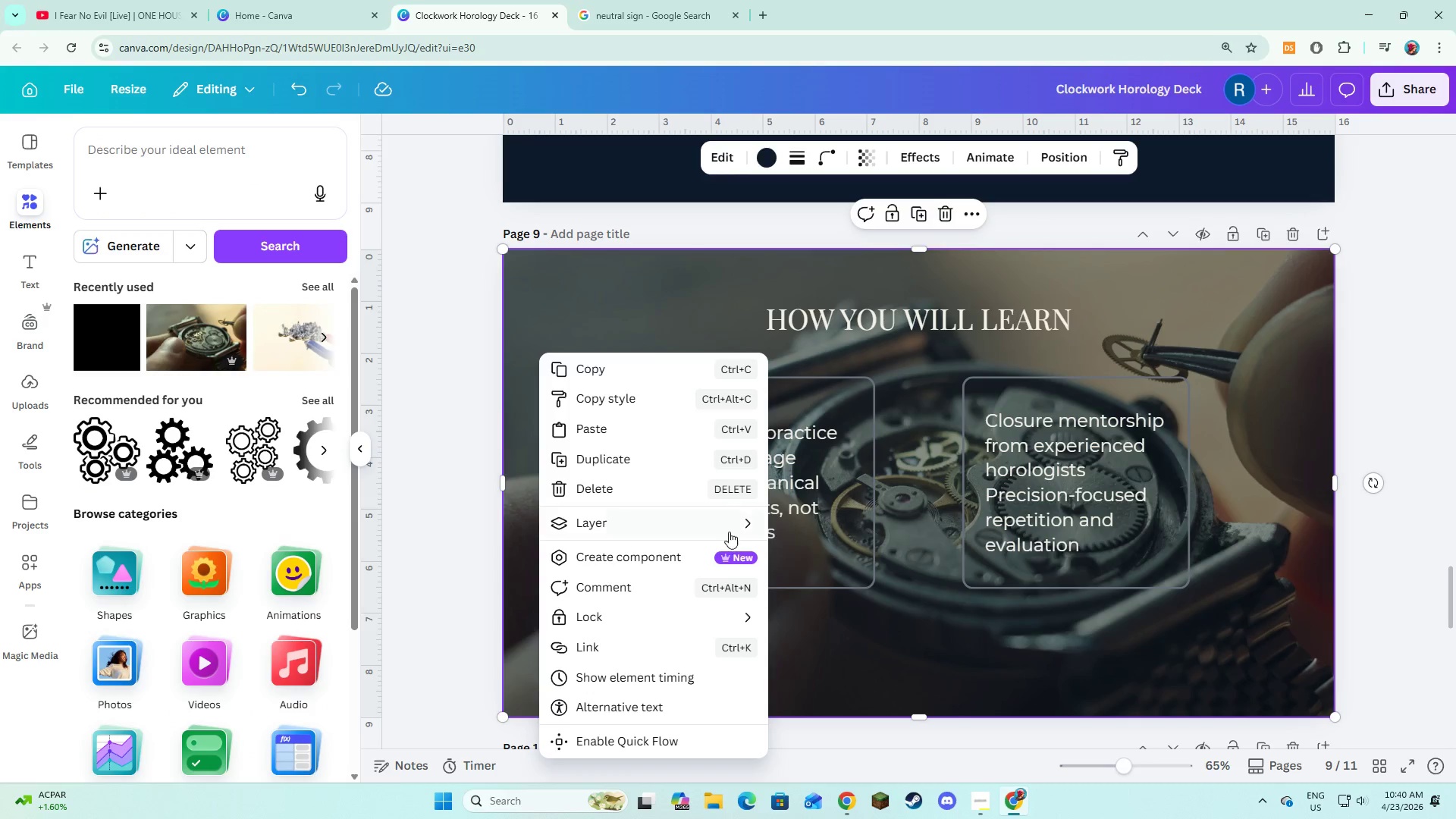 
left_click([830, 605])
 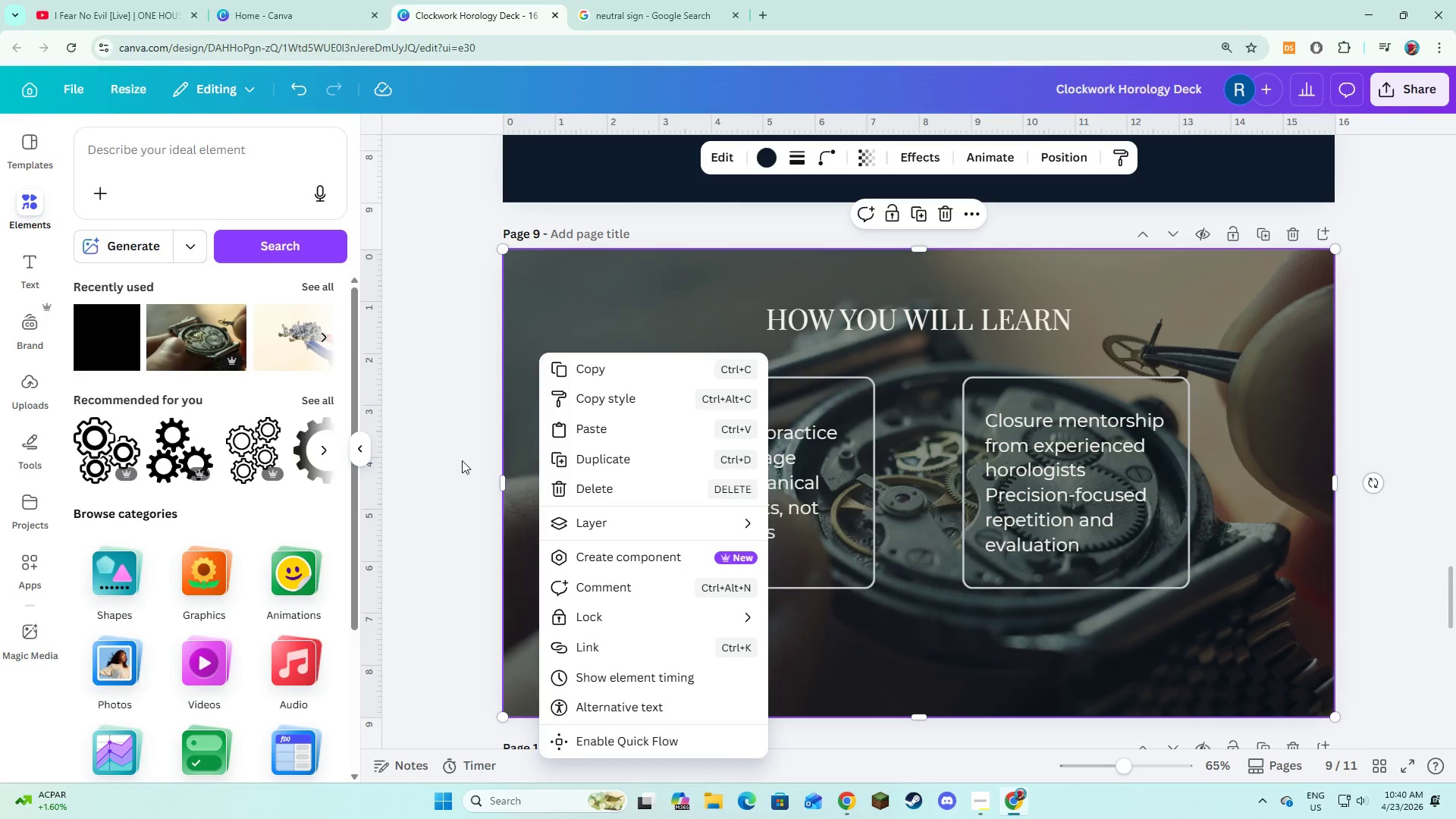 
double_click([455, 457])
 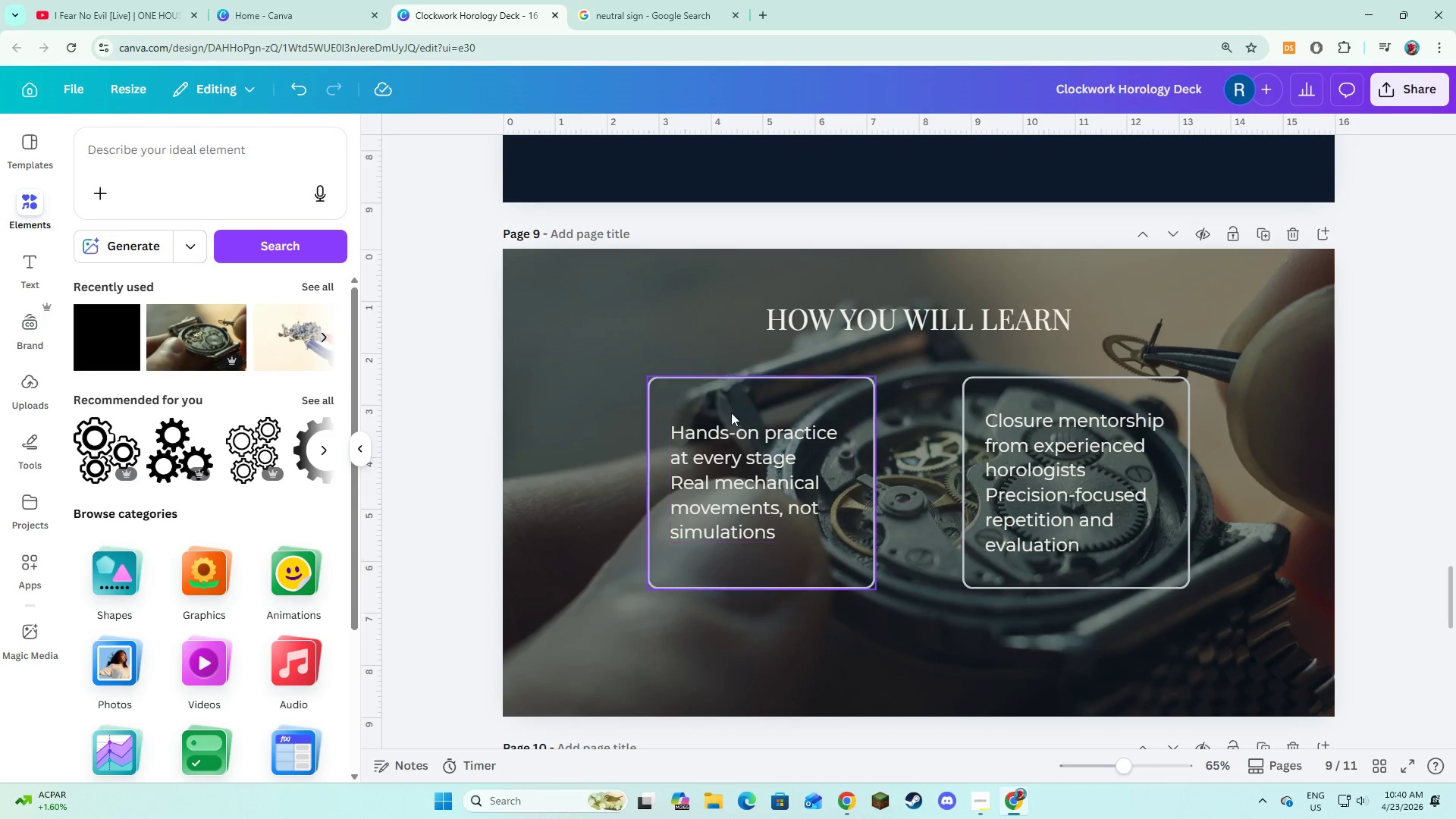 
left_click([728, 400])
 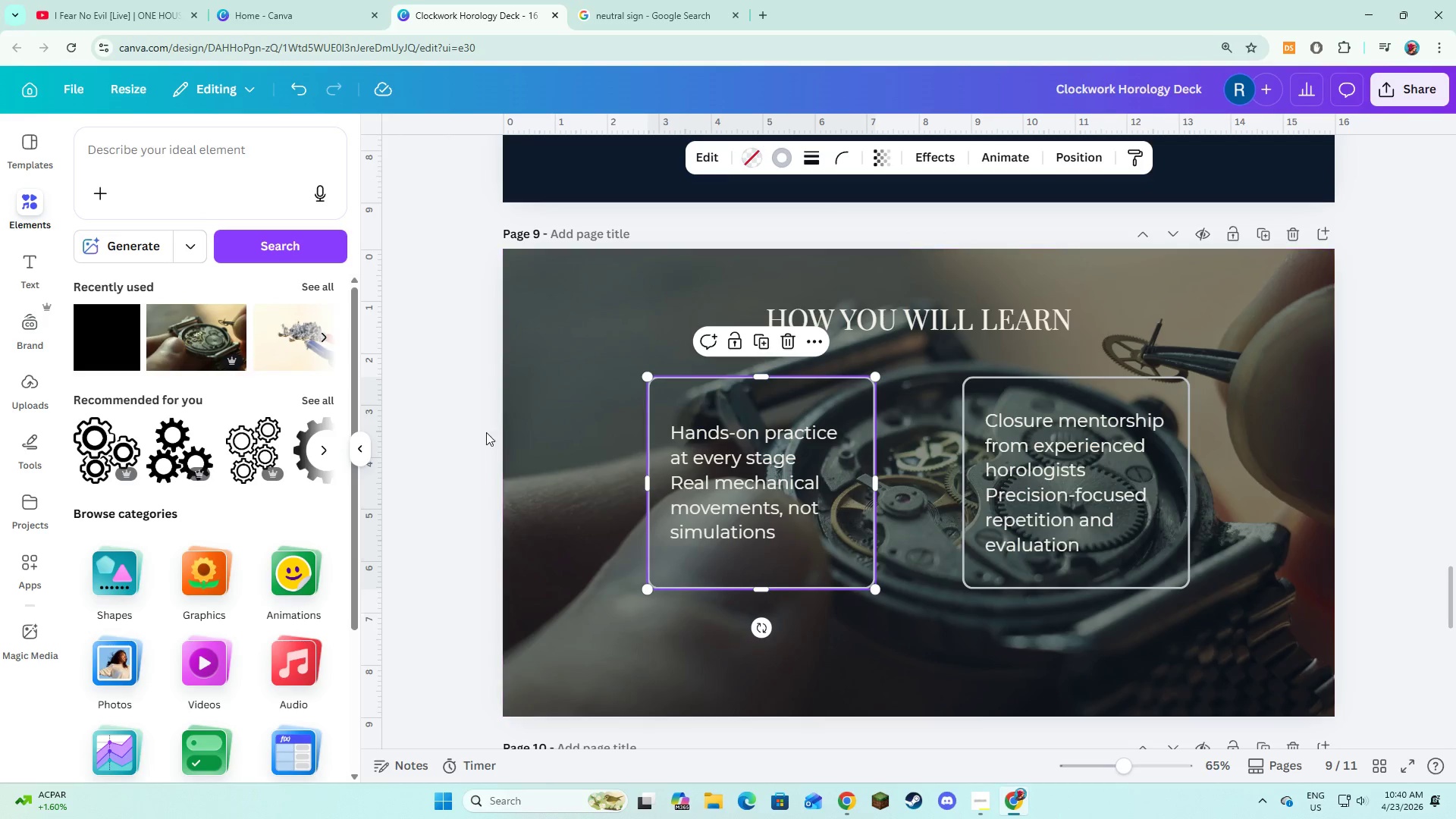 
left_click([465, 439])
 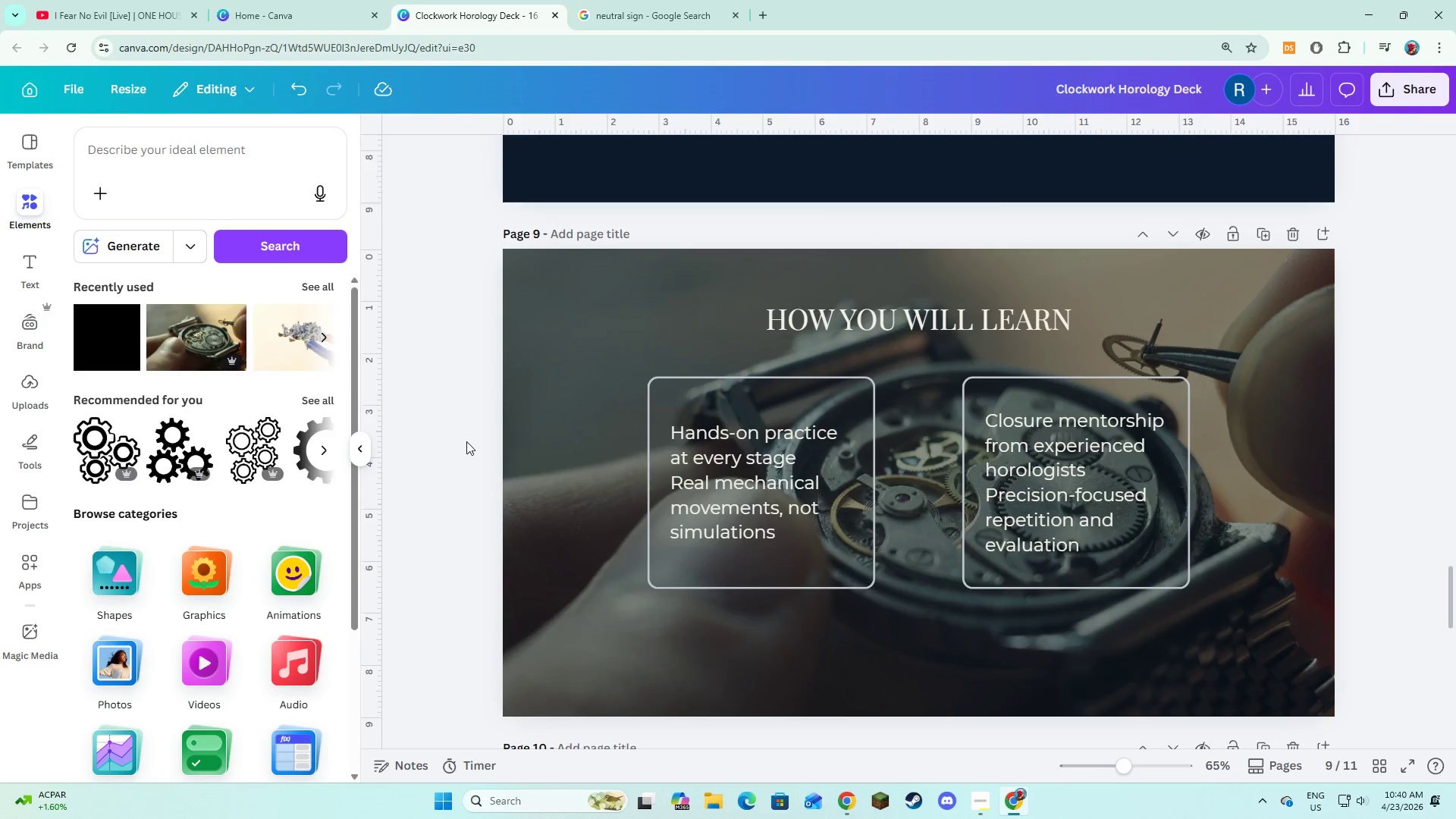 
scroll: coordinate [466, 441], scroll_direction: down, amount: 6.0
 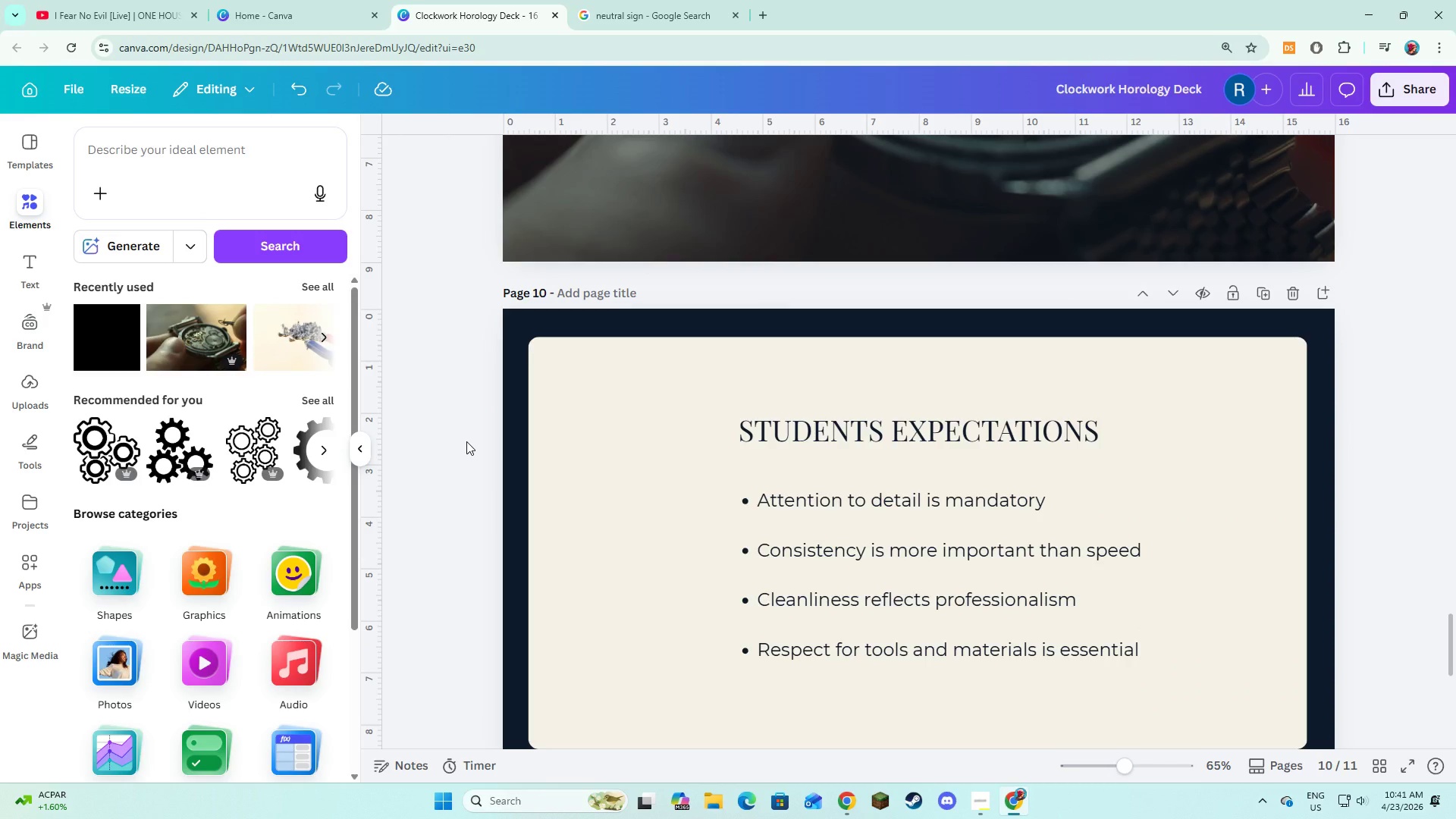 
wait(11.59)
 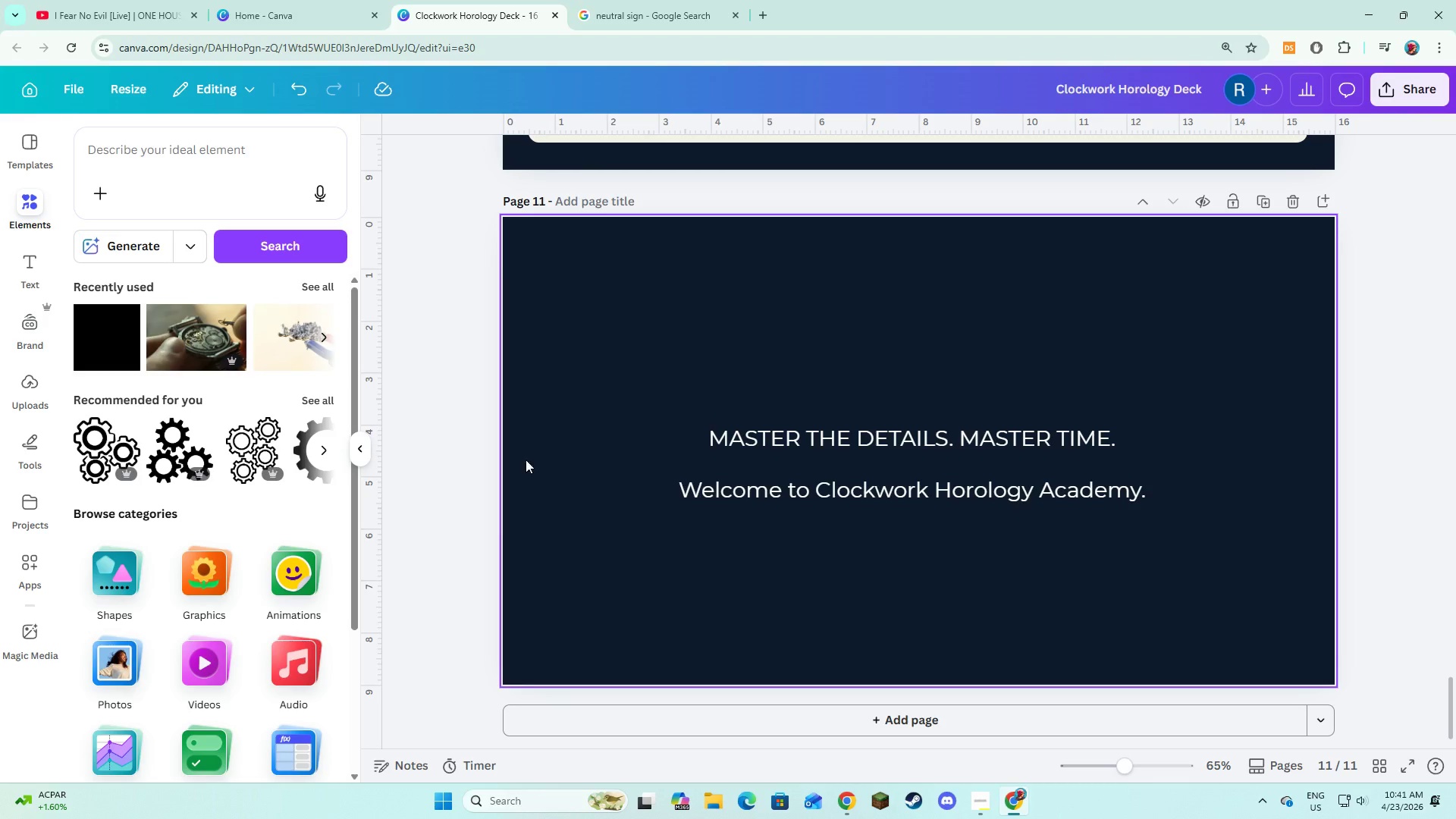 
left_click([540, 412])
 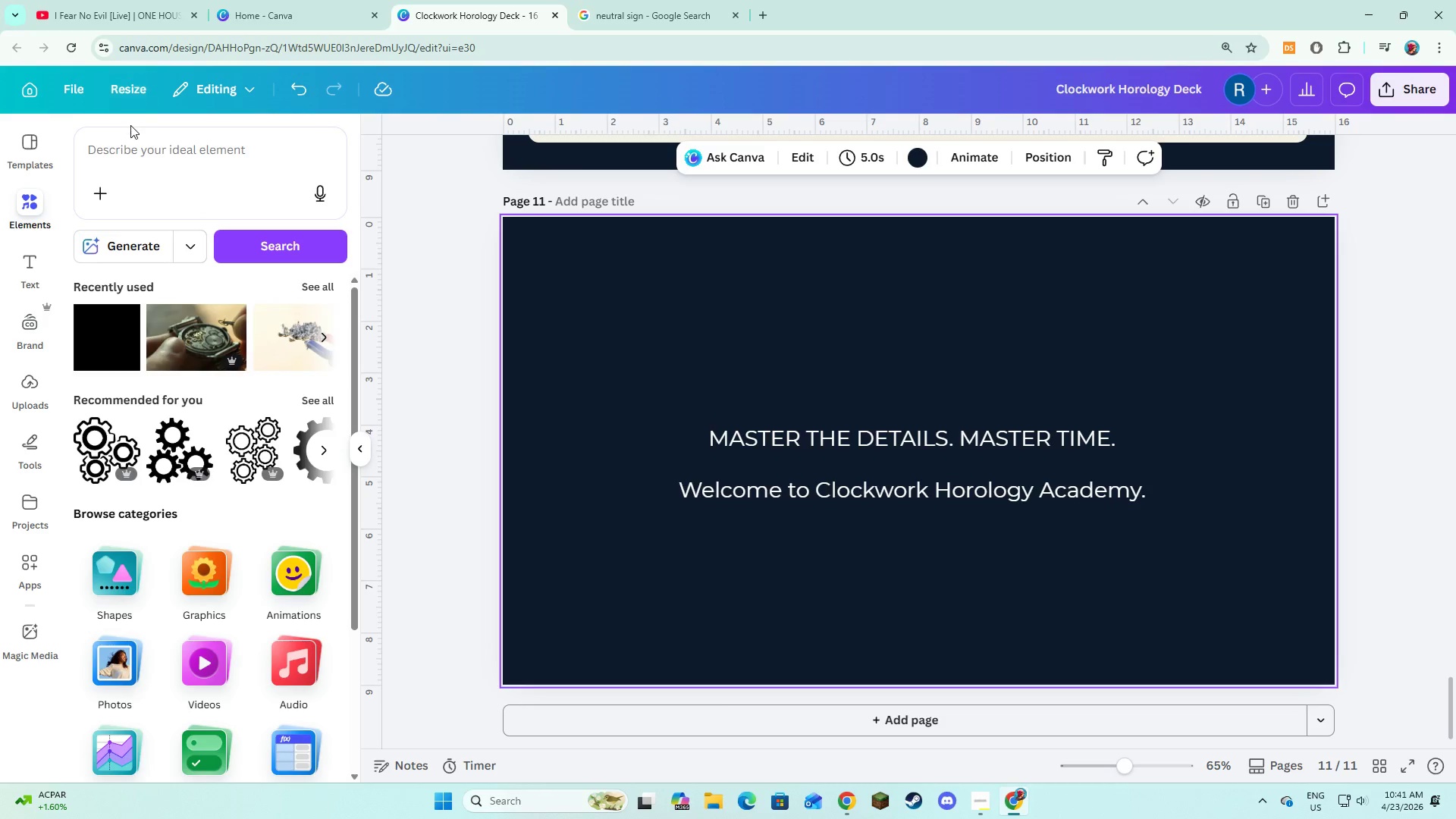 
scroll: coordinate [510, 499], scroll_direction: down, amount: 9.0
 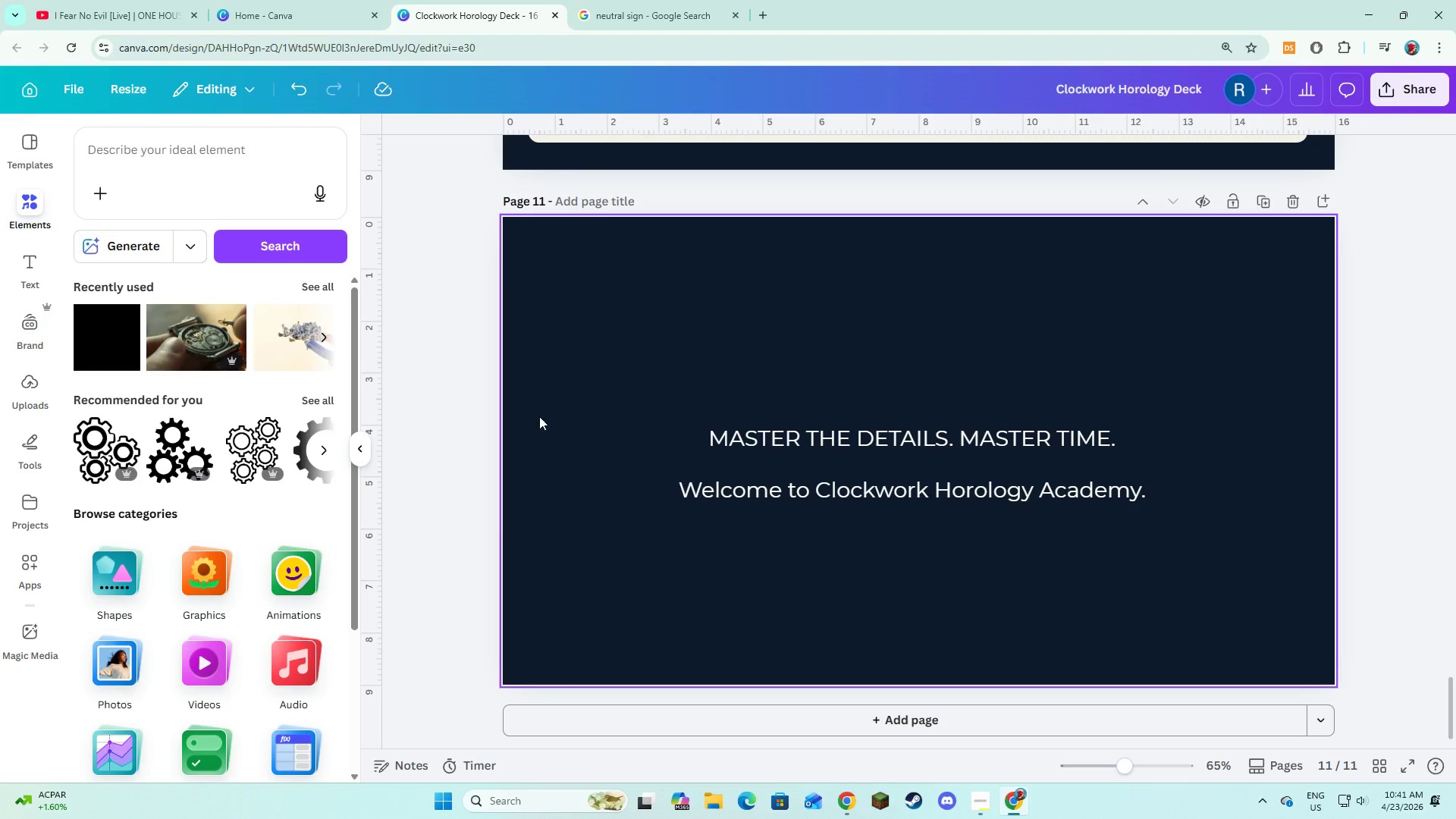 
left_click([129, 149])
 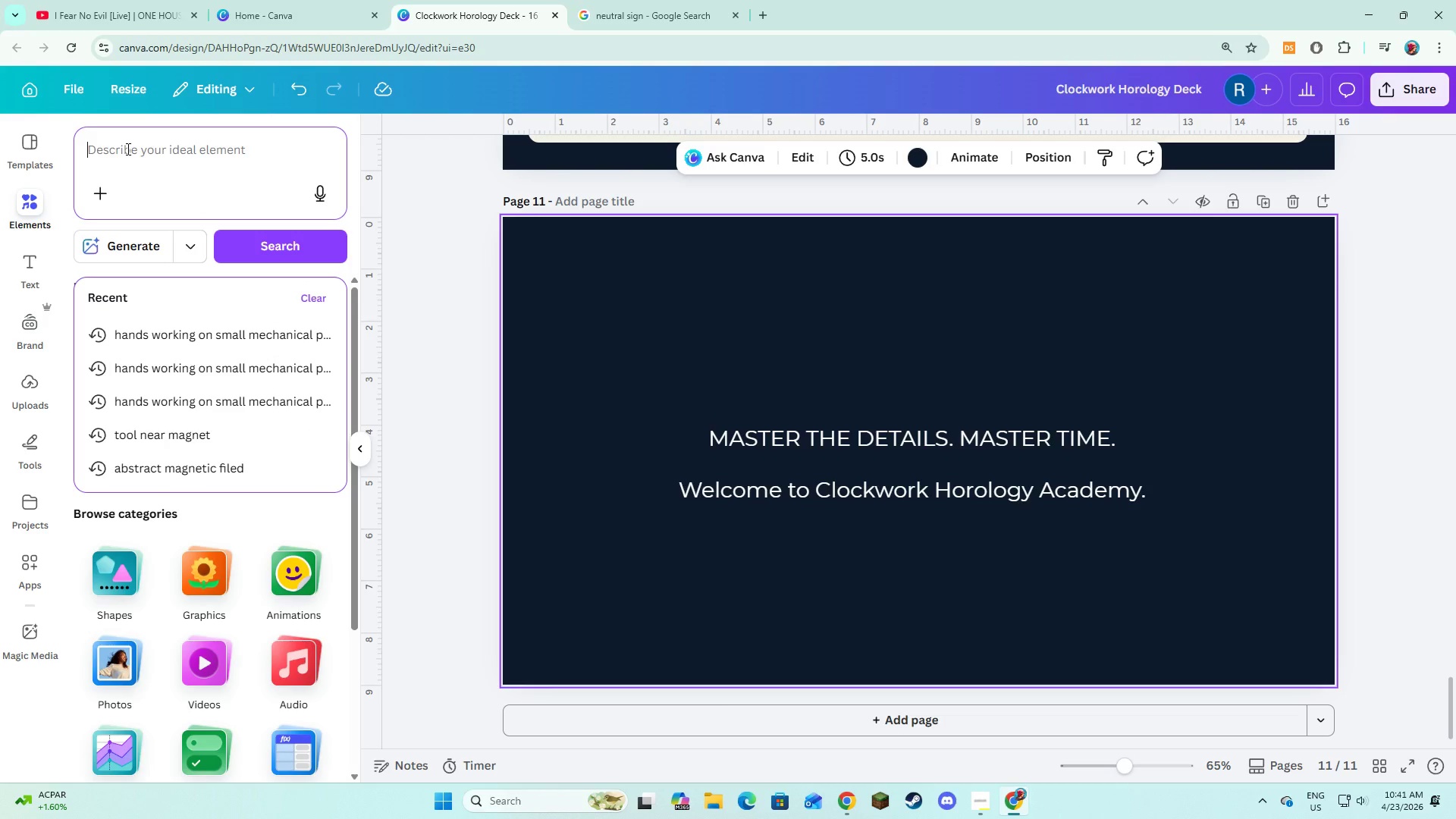 
type(deti)
key(Backspace)
key(Backspace)
key(Backspace)
key(Backspace)
key(Backspace)
type(Meca)
key(Backspace)
type(hanical detail for )
key(Backspace)
key(Backspace)
key(Backspace)
key(Backspace)
key(Backspace)
type( of watch )
 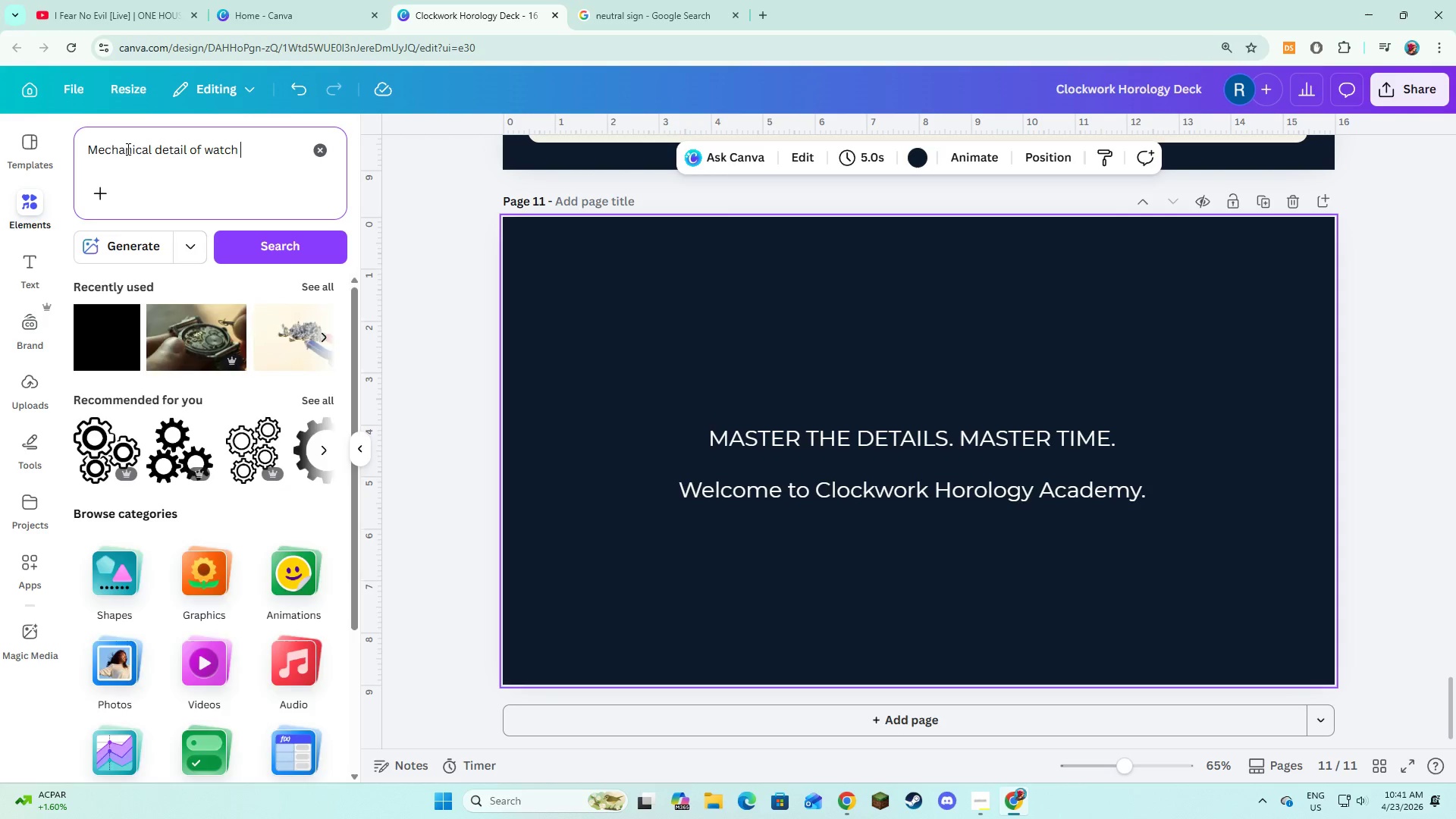 
key(Enter)
 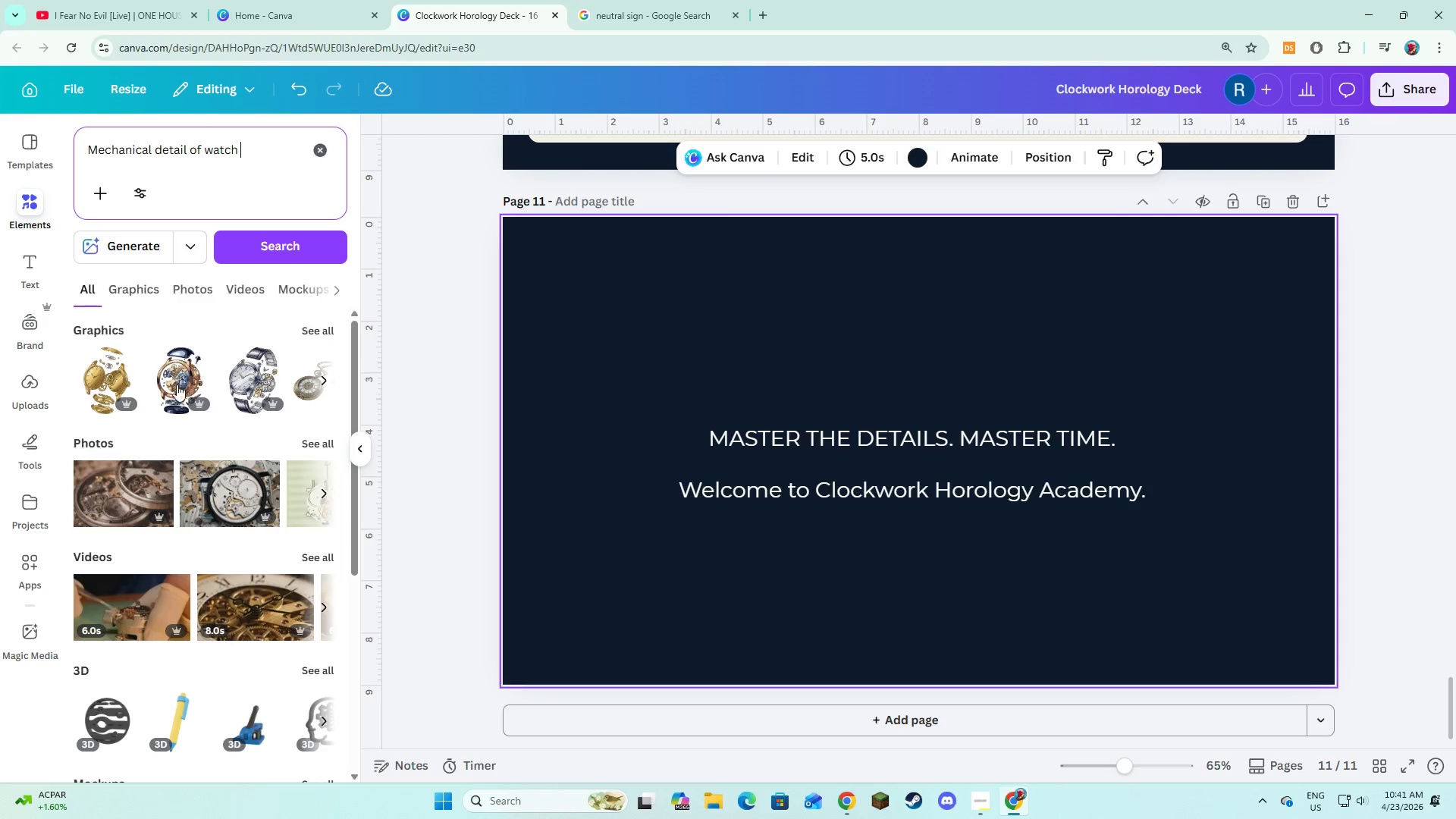 
left_click([322, 444])
 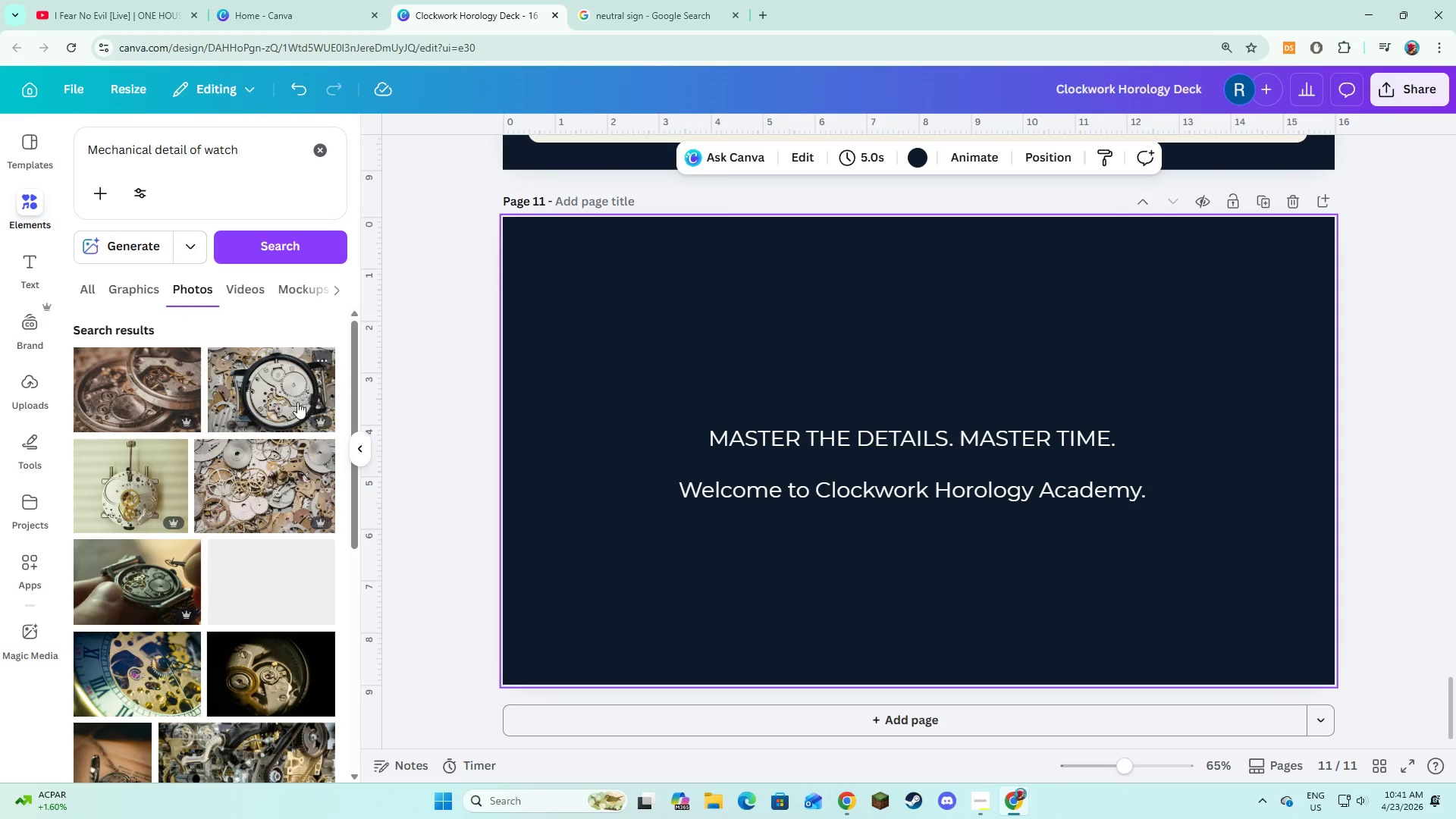 
mouse_move([264, 432])
 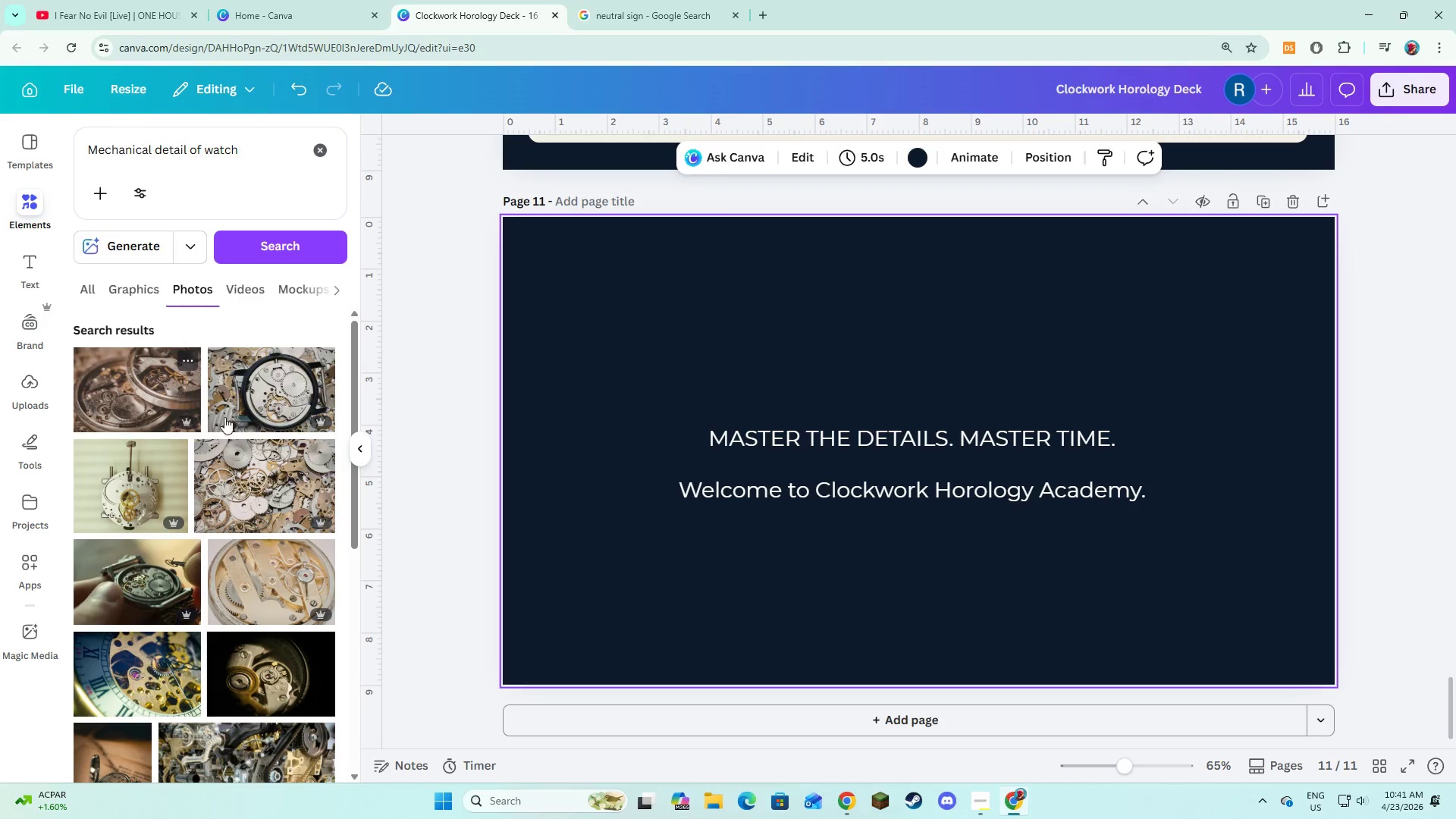 
scroll: coordinate [236, 432], scroll_direction: down, amount: 6.0
 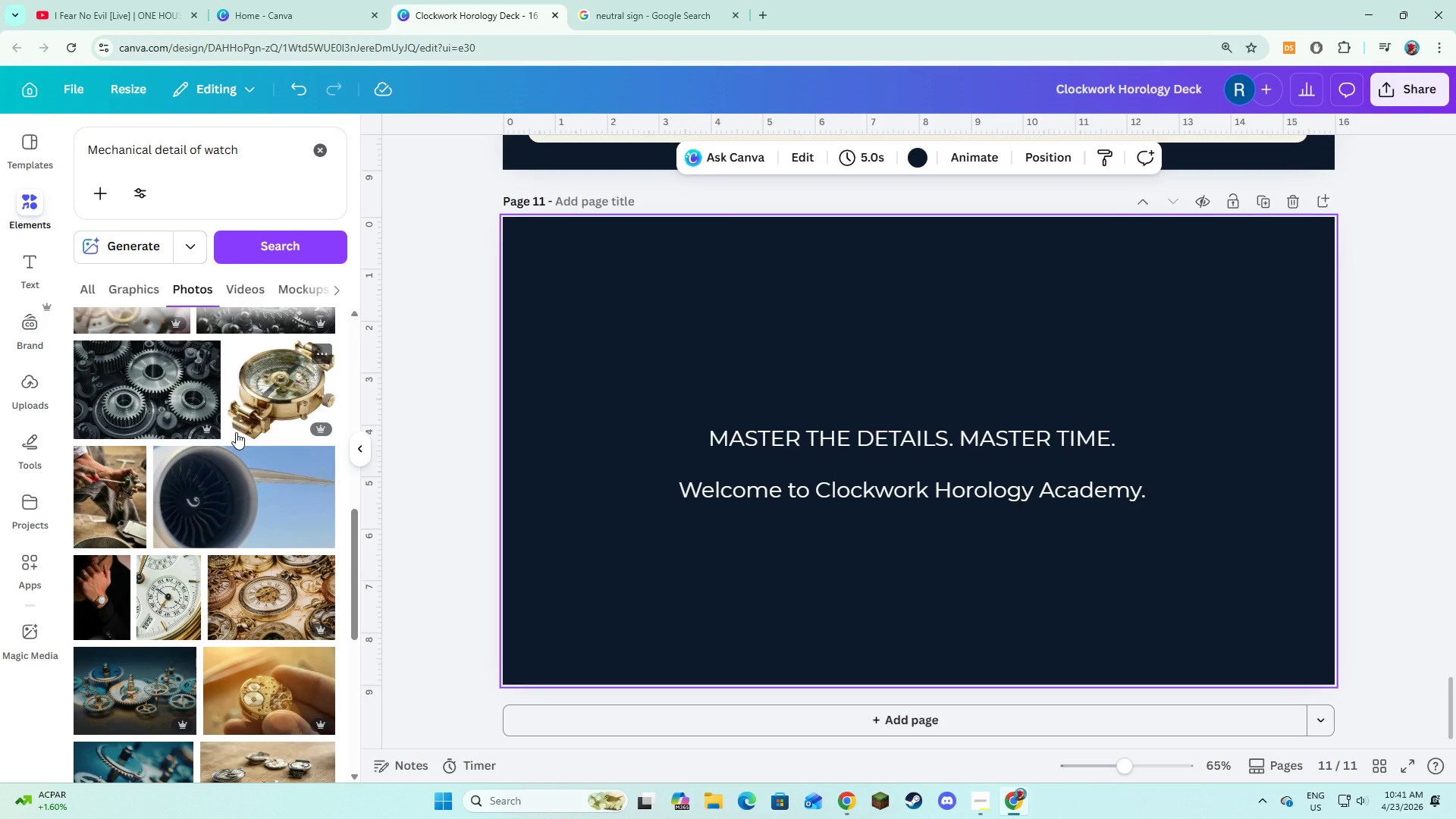 
scroll: coordinate [236, 432], scroll_direction: up, amount: 7.0
 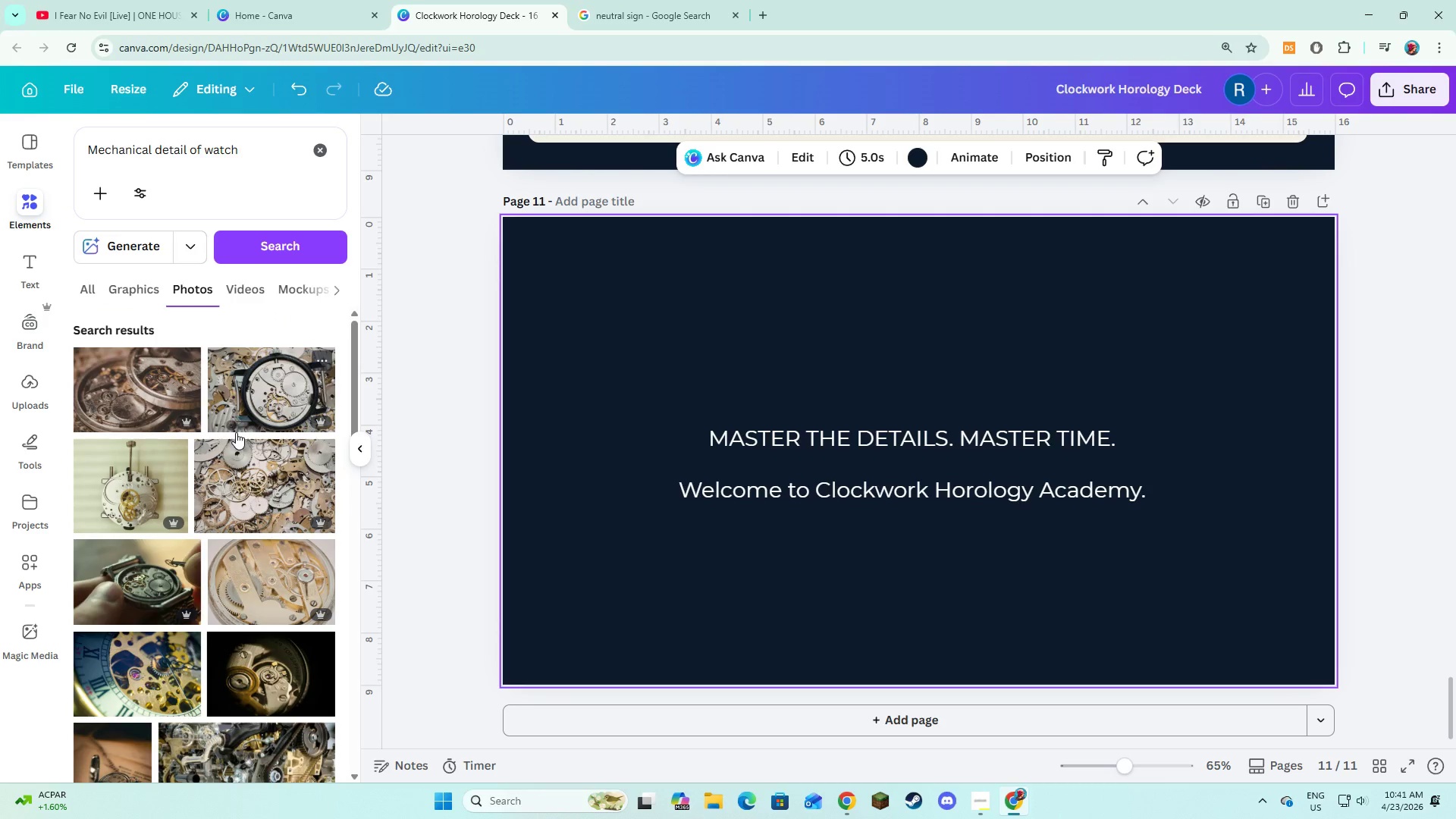 
left_click([125, 394])
 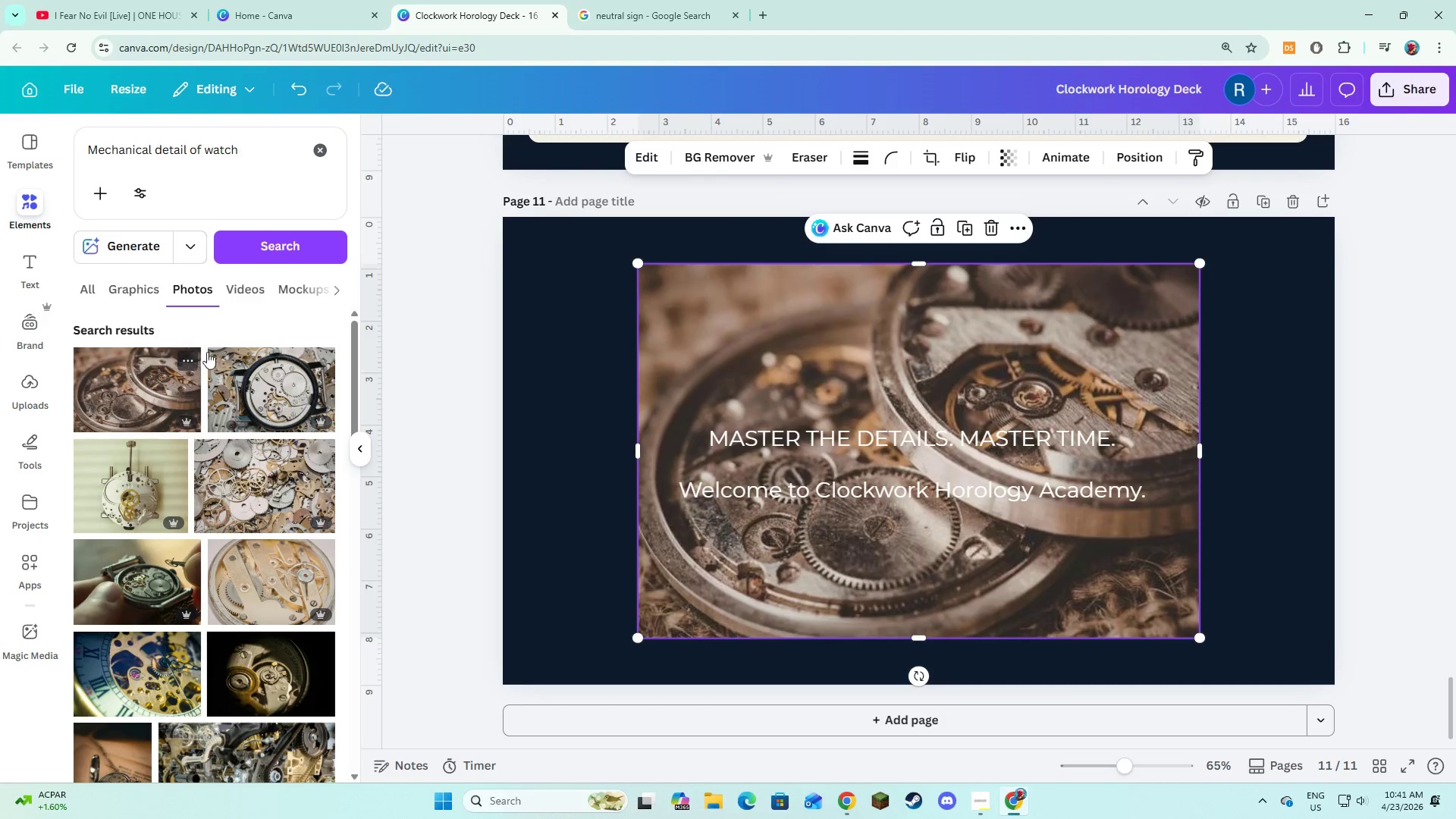 
mouse_move([369, 386])
 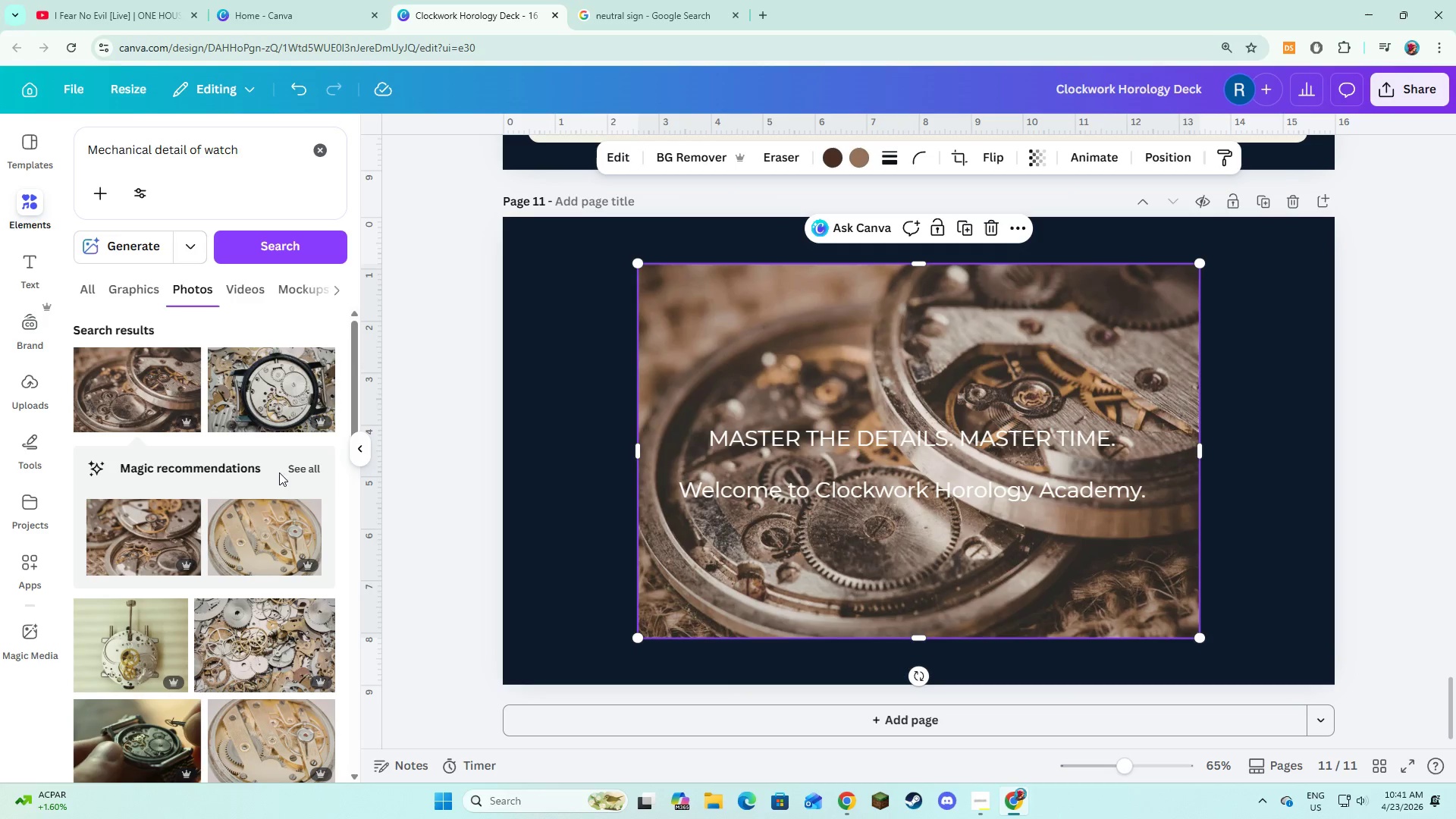 
left_click([289, 470])
 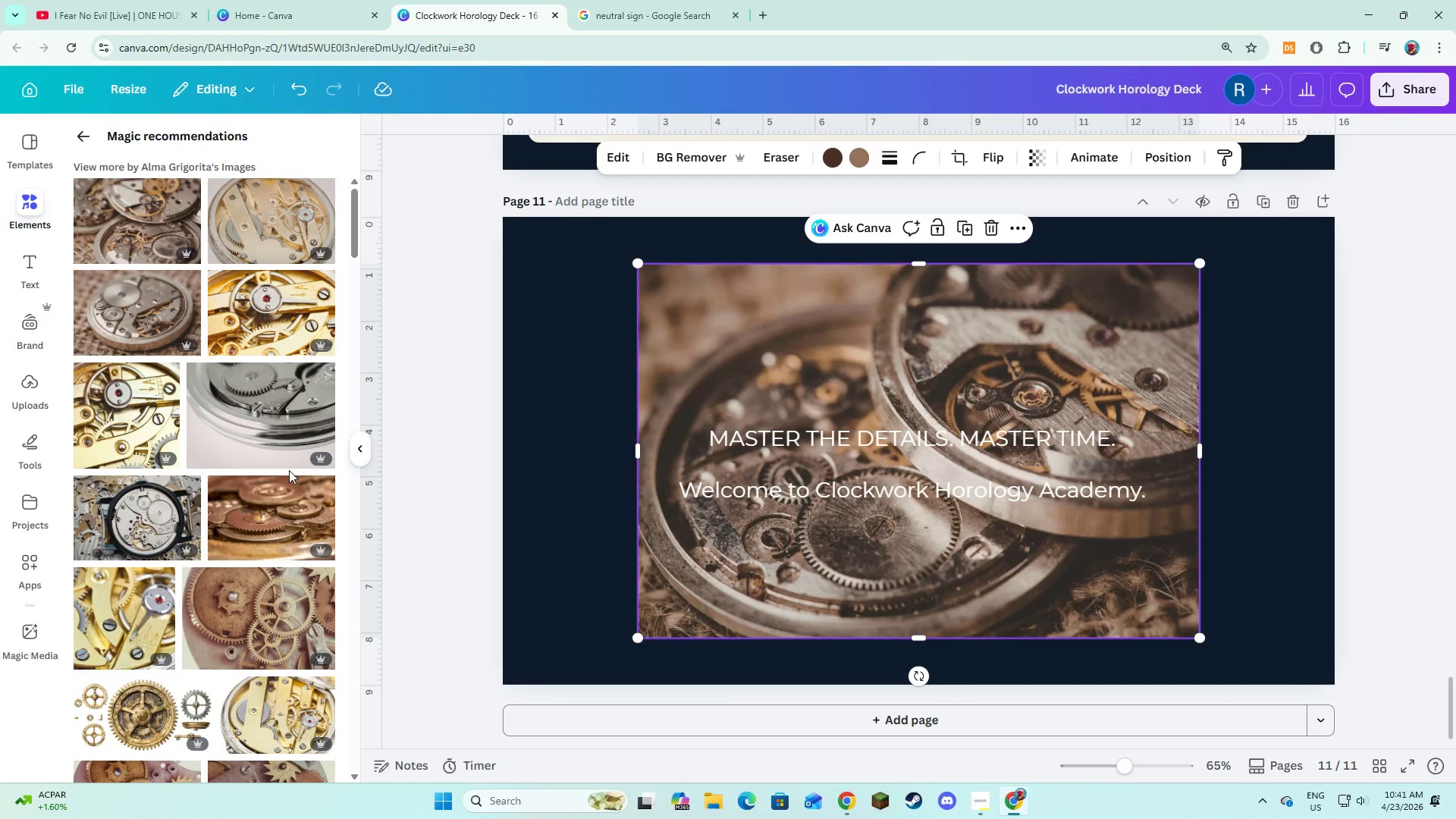 
wait(8.52)
 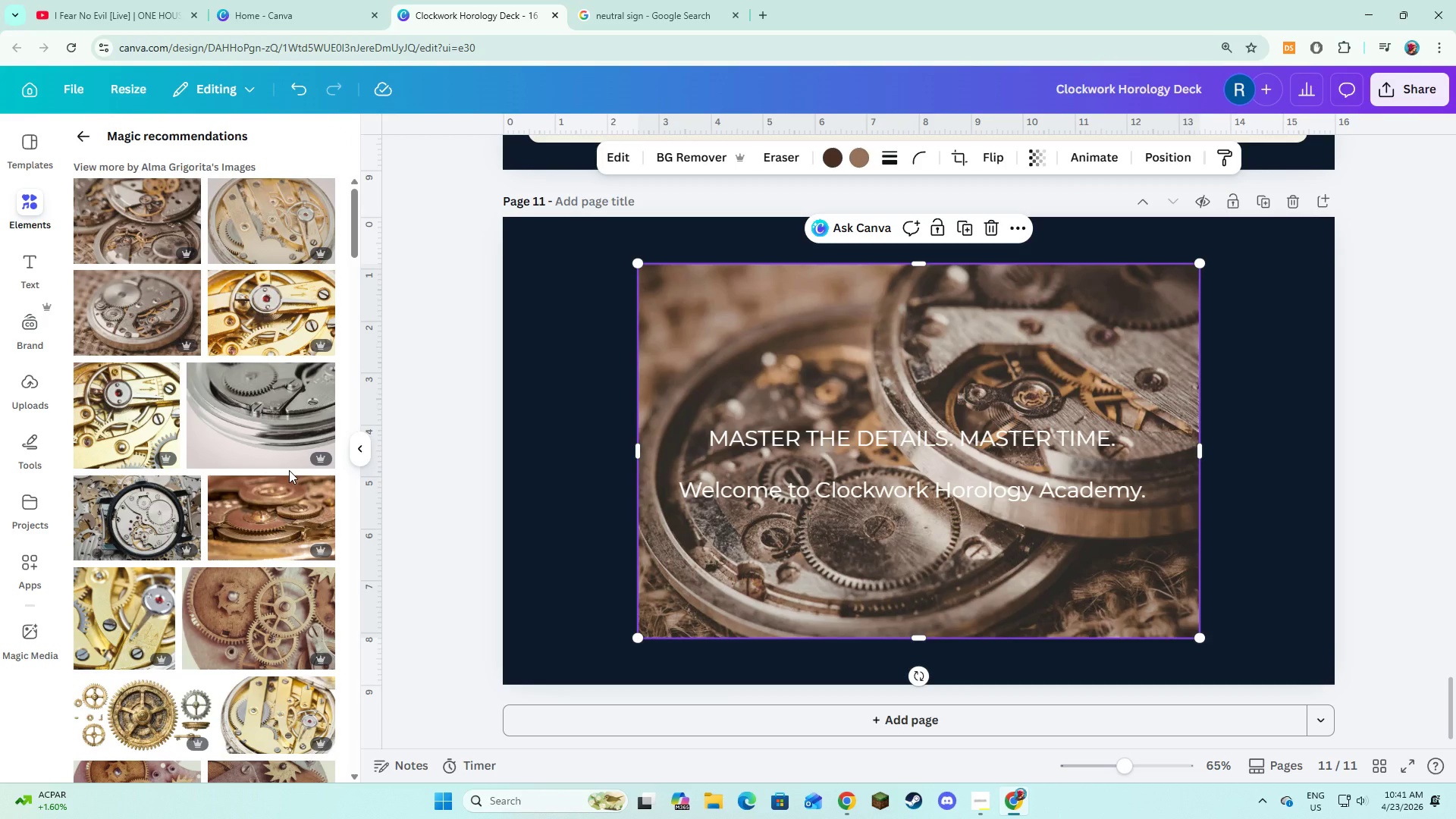 
mouse_move([296, 413])
 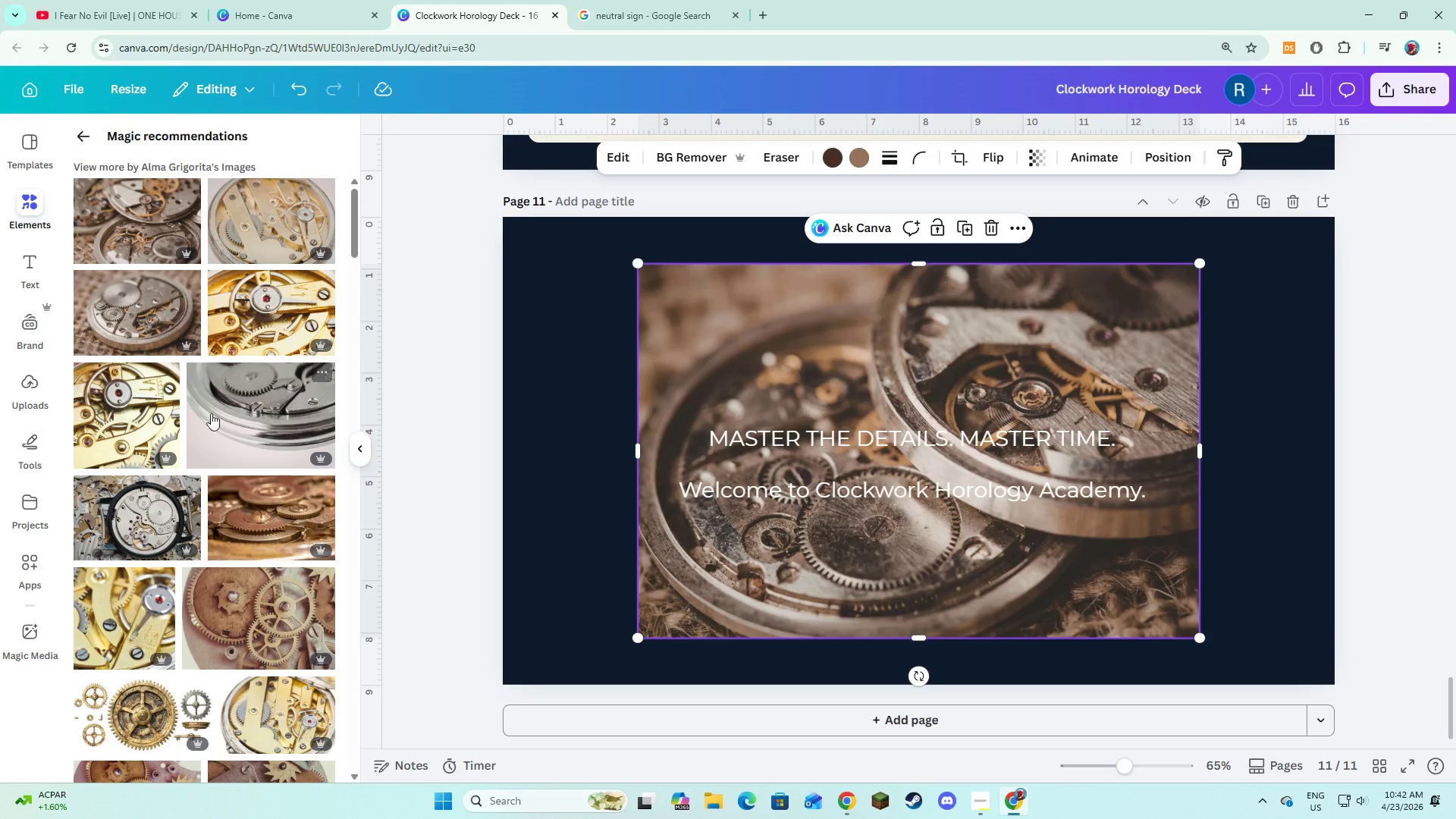 
scroll: coordinate [110, 433], scroll_direction: down, amount: 8.0
 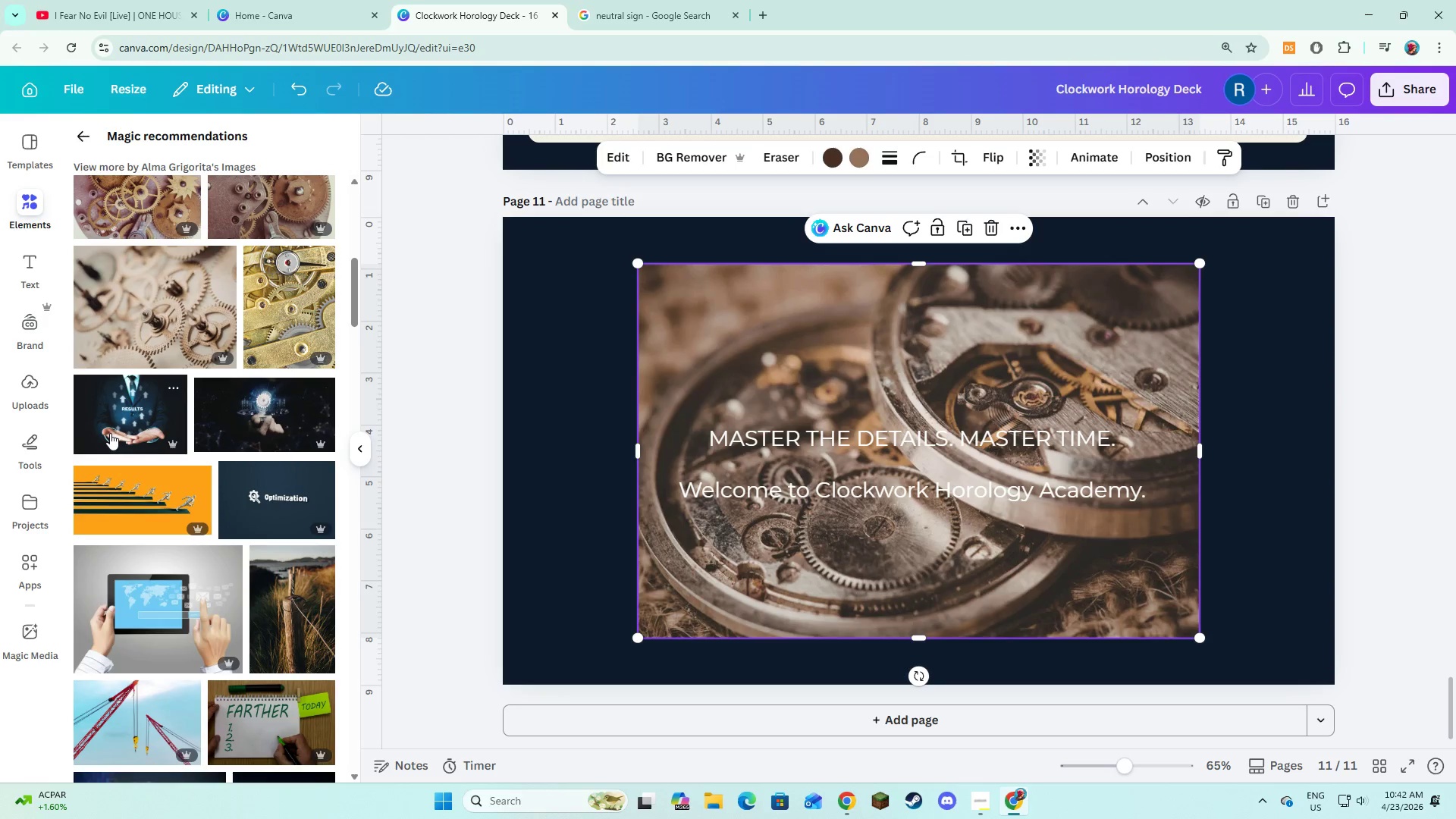 
scroll: coordinate [152, 394], scroll_direction: up, amount: 6.0
 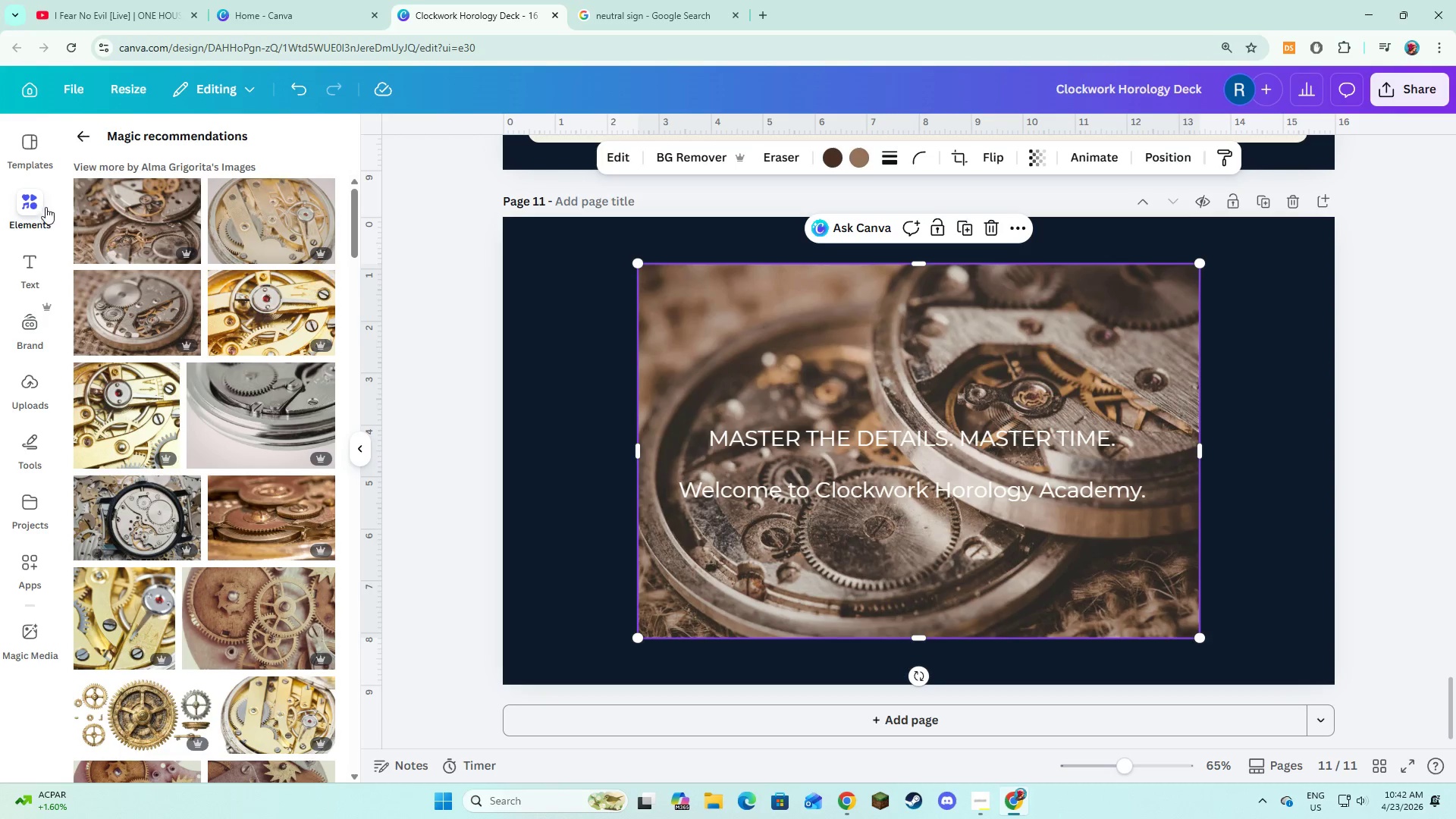 
left_click([75, 143])
 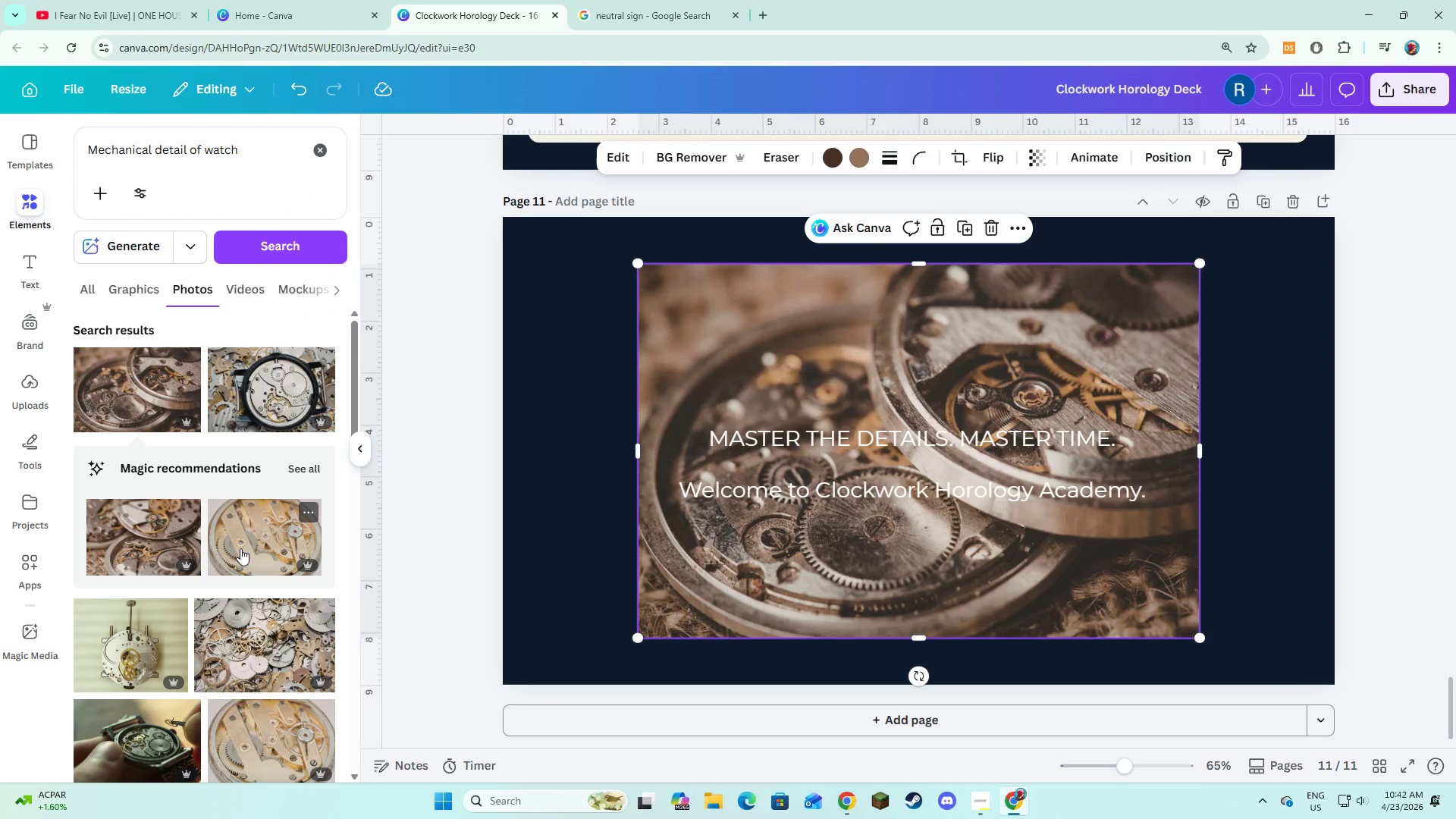 
scroll: coordinate [240, 548], scroll_direction: up, amount: 4.0
 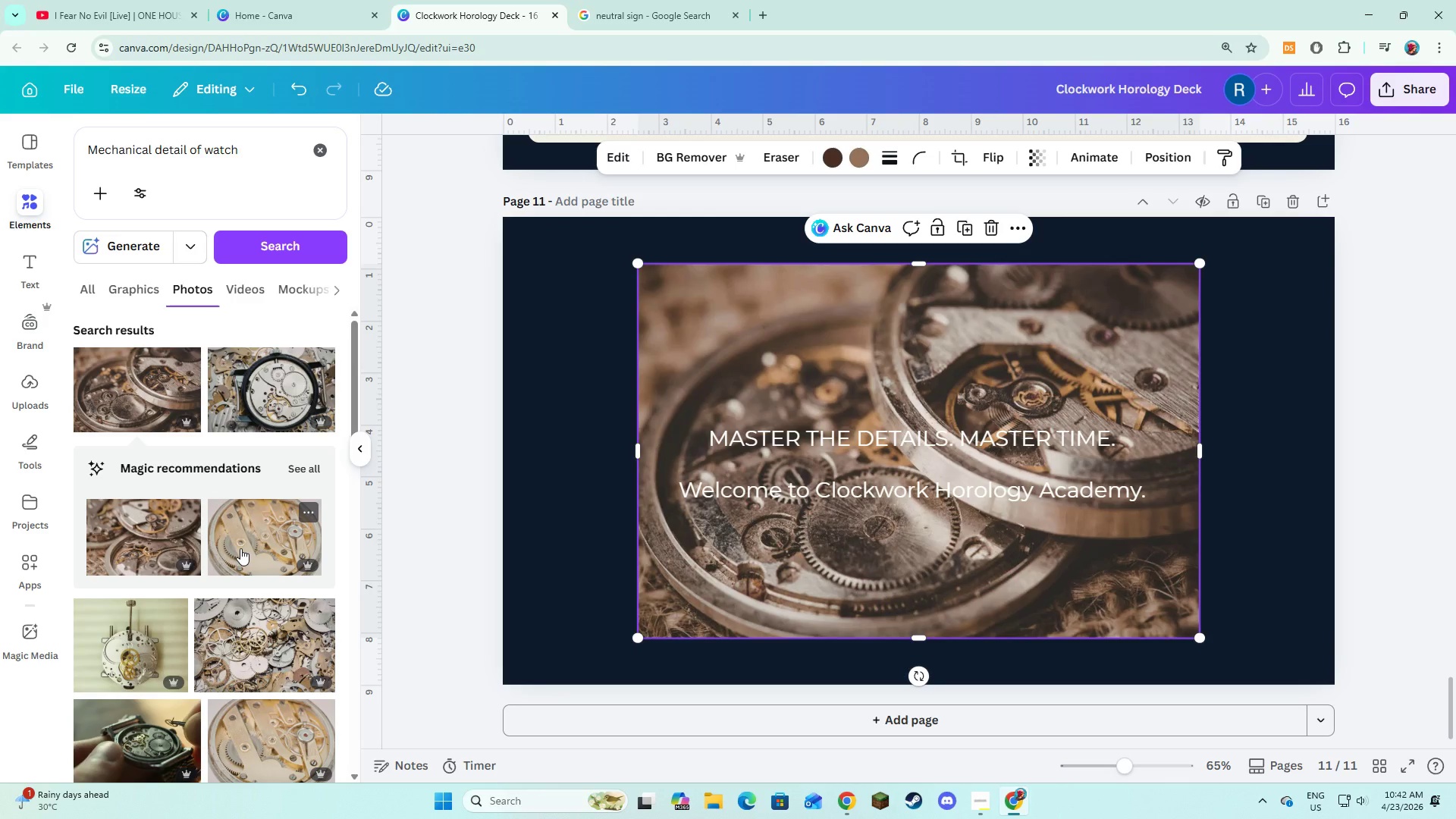 
scroll: coordinate [240, 548], scroll_direction: down, amount: 4.0
 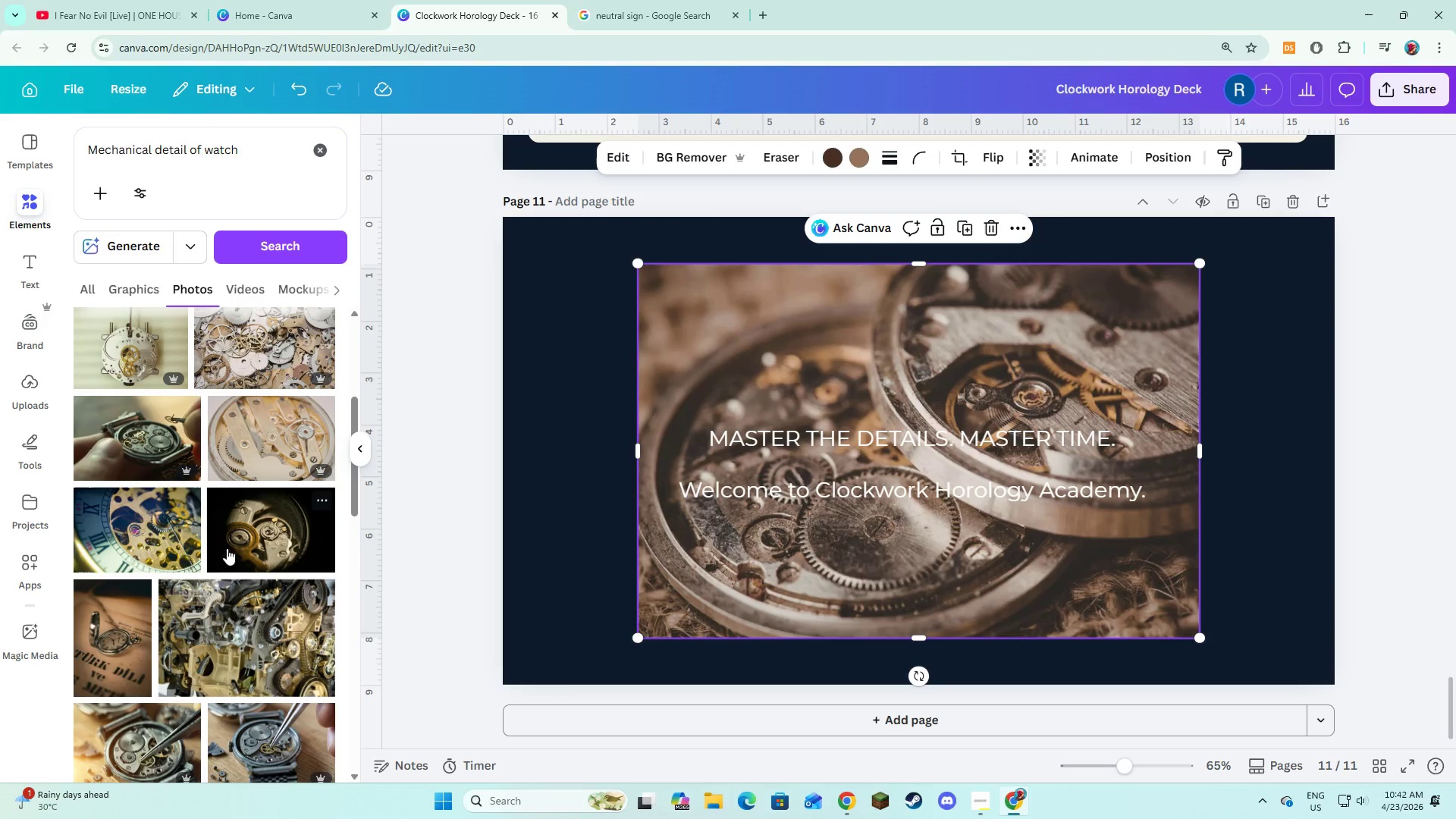 
left_click([170, 548])
 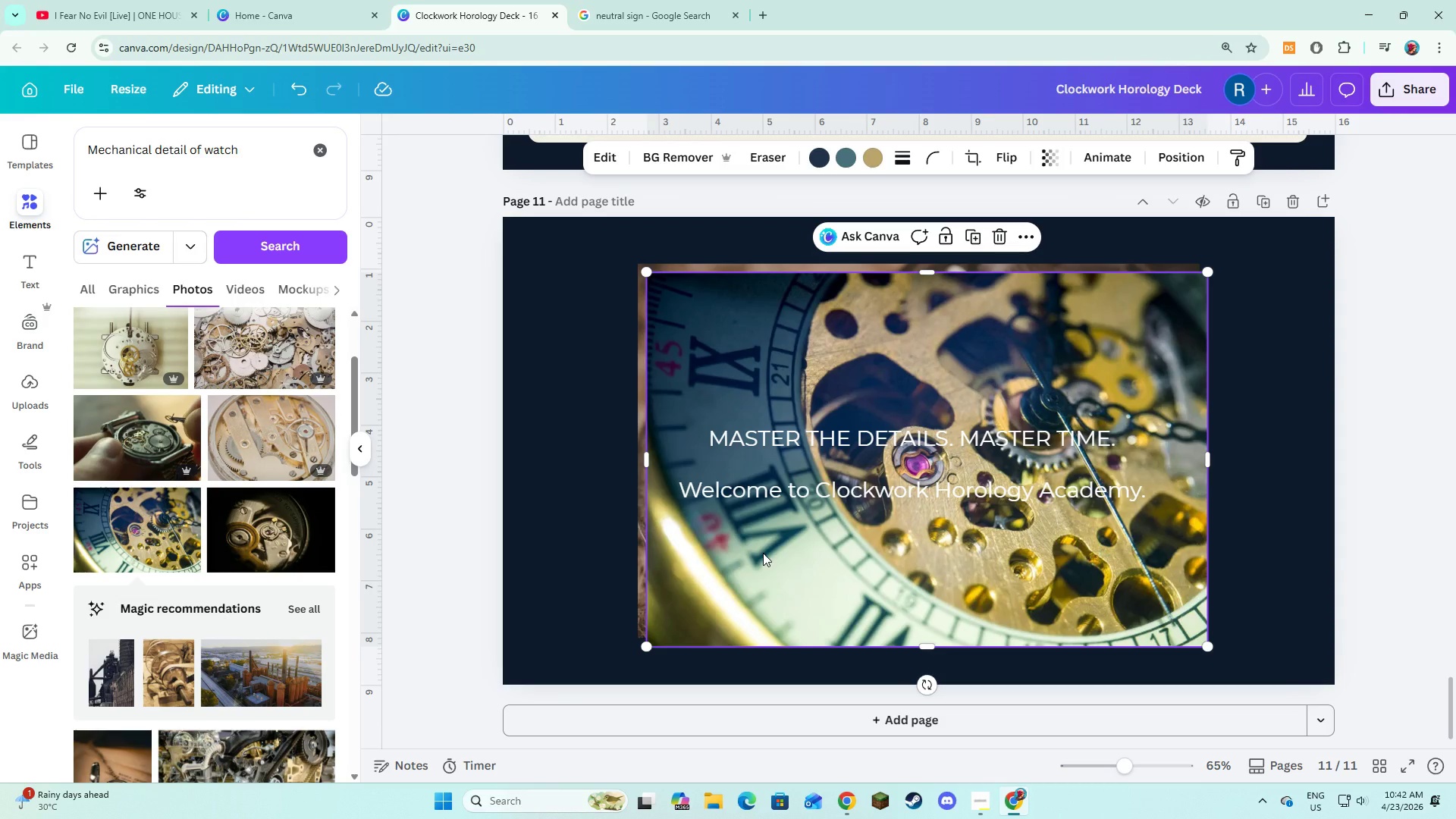 
left_click_drag(start_coordinate=[763, 553], to_coordinate=[961, 512])
 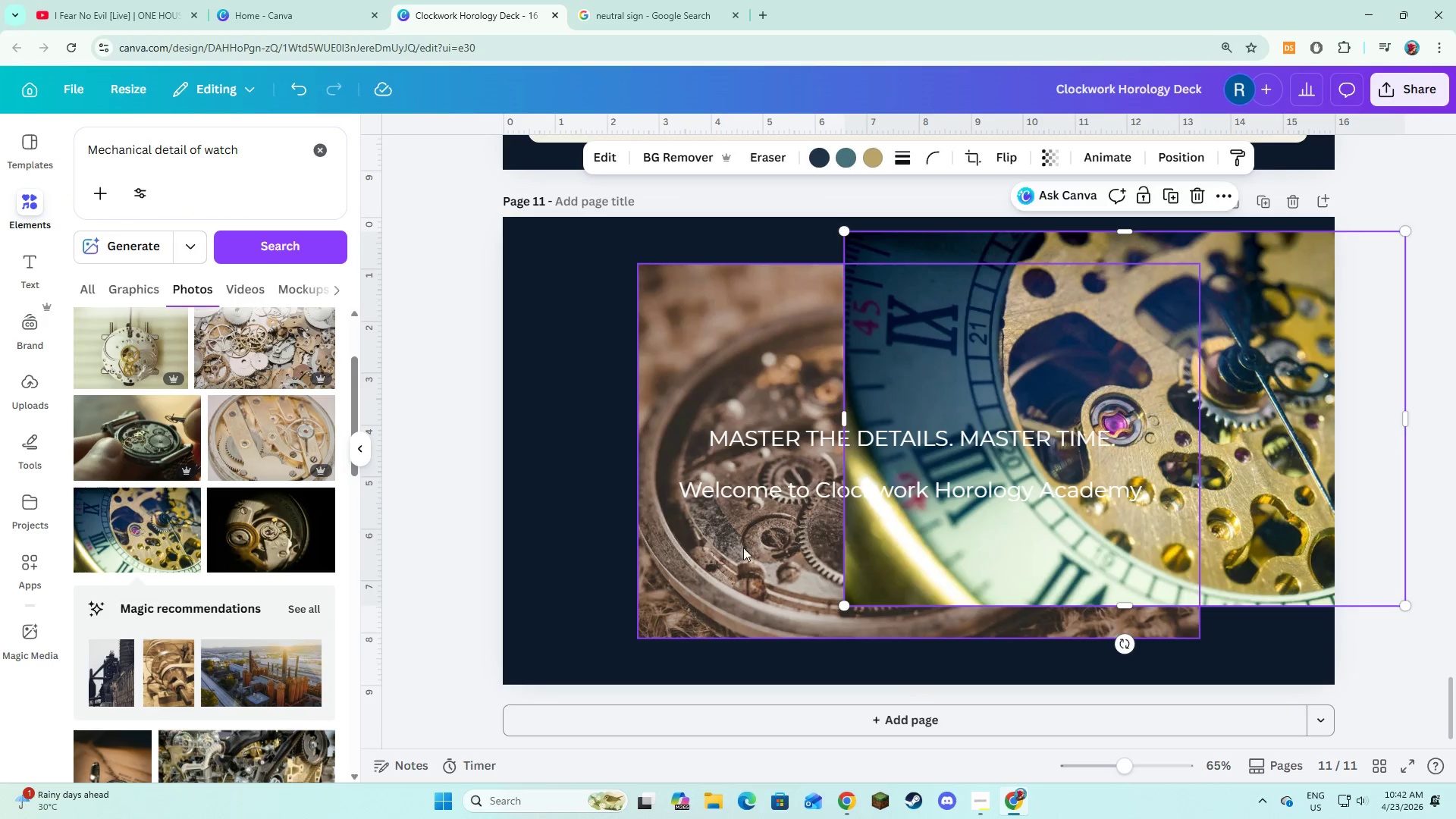 
left_click([733, 554])
 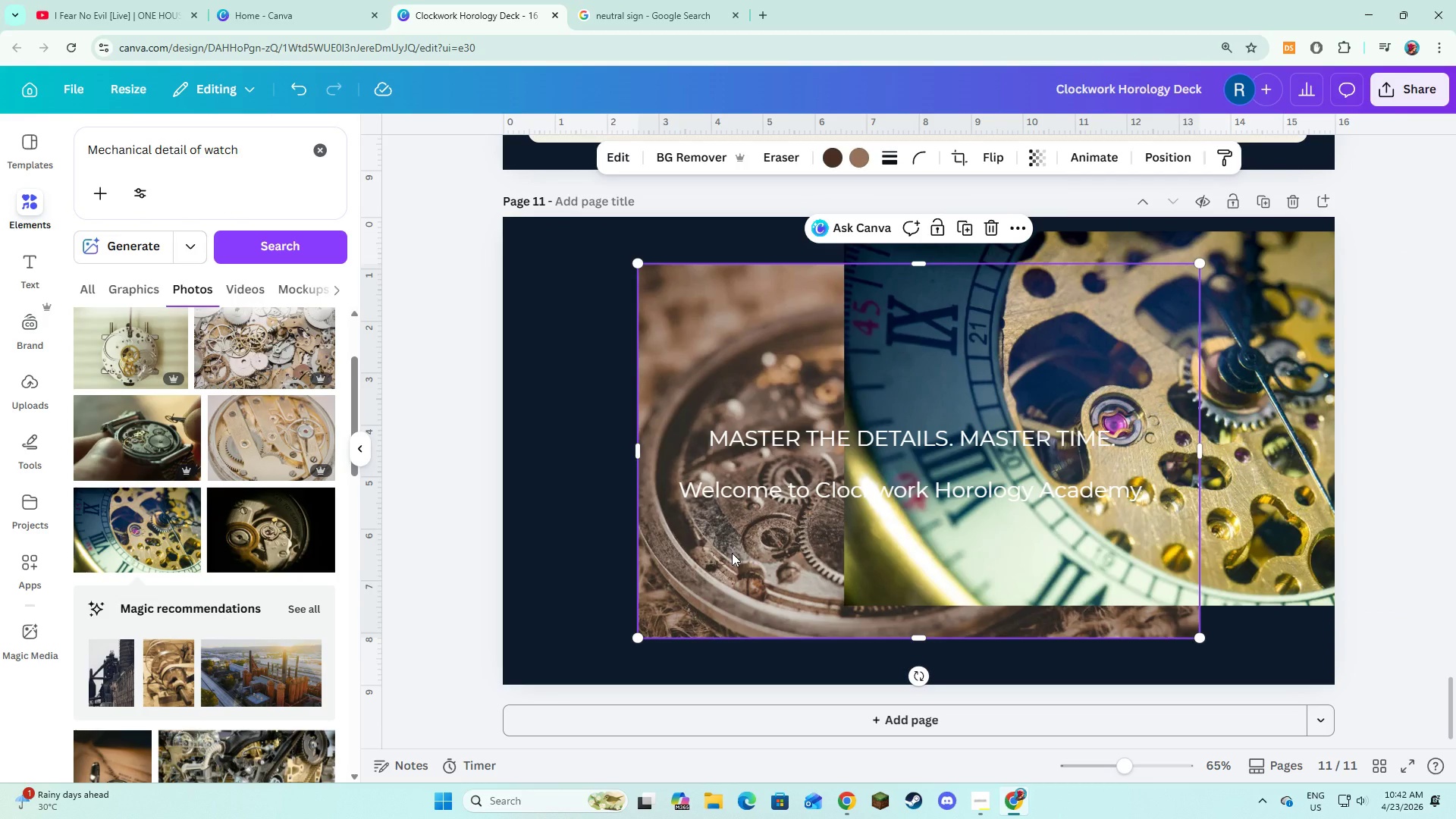 
key(Backspace)
 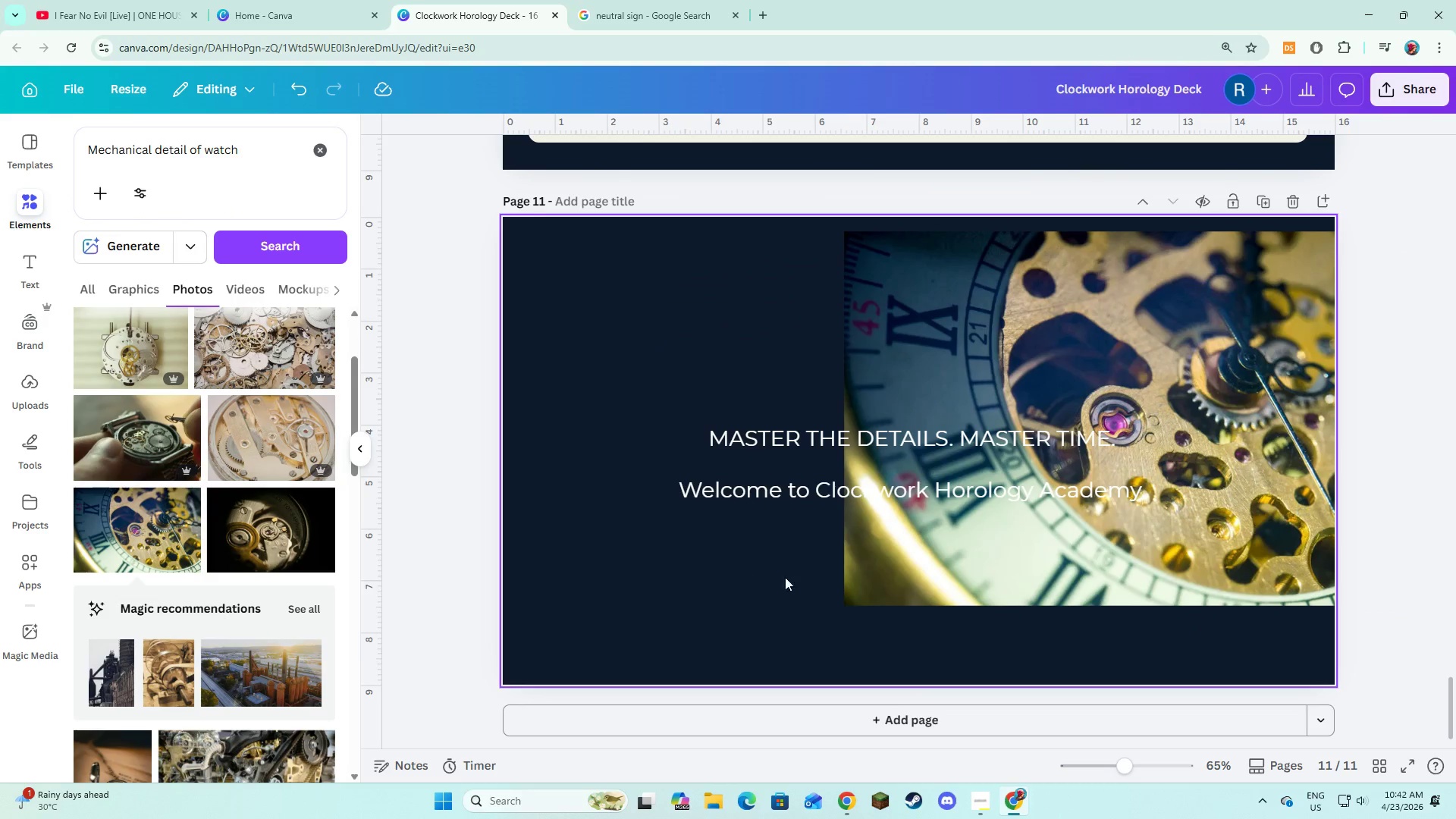 
left_click([881, 578])
 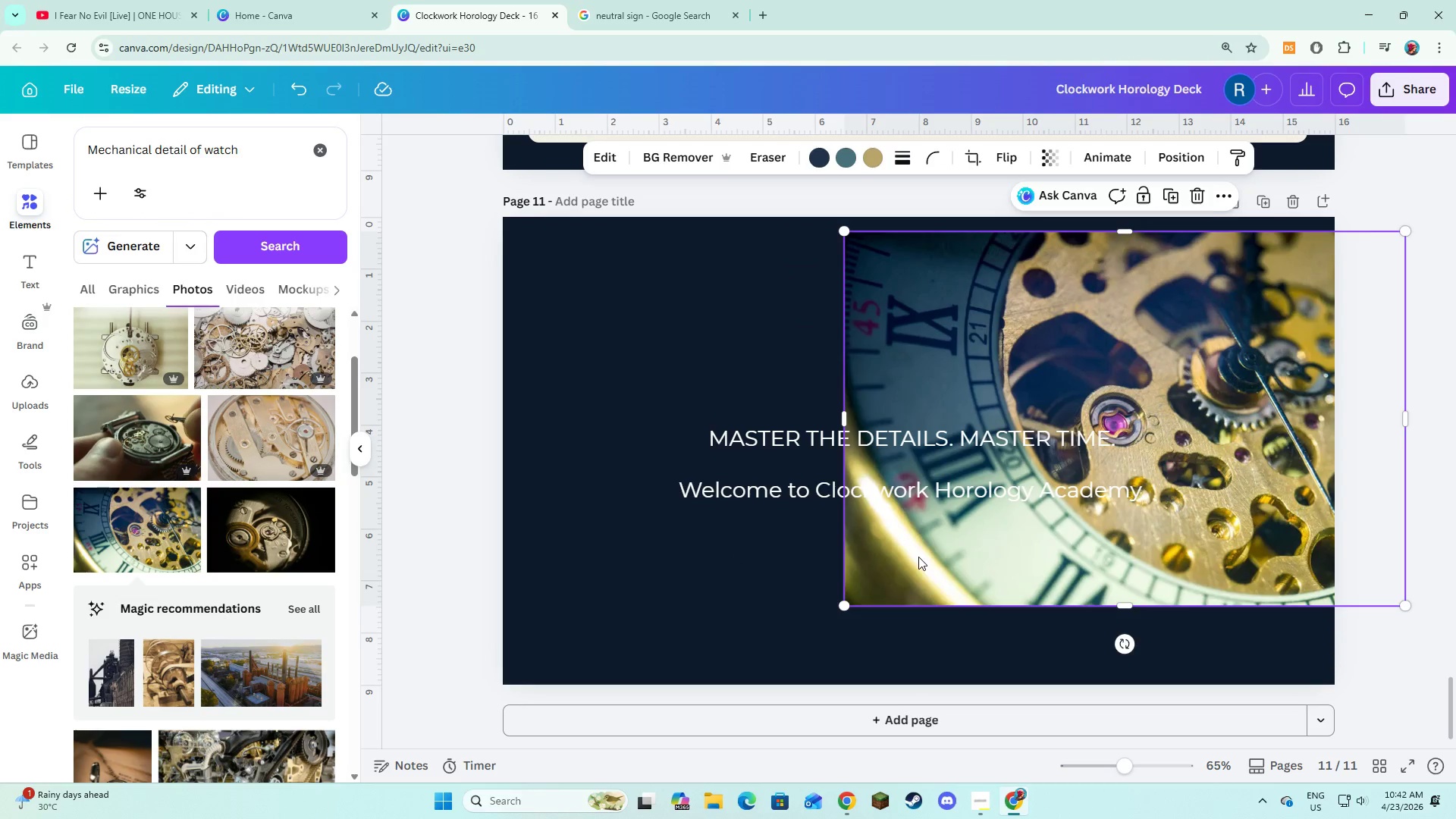 
left_click_drag(start_coordinate=[918, 557], to_coordinate=[578, 546])
 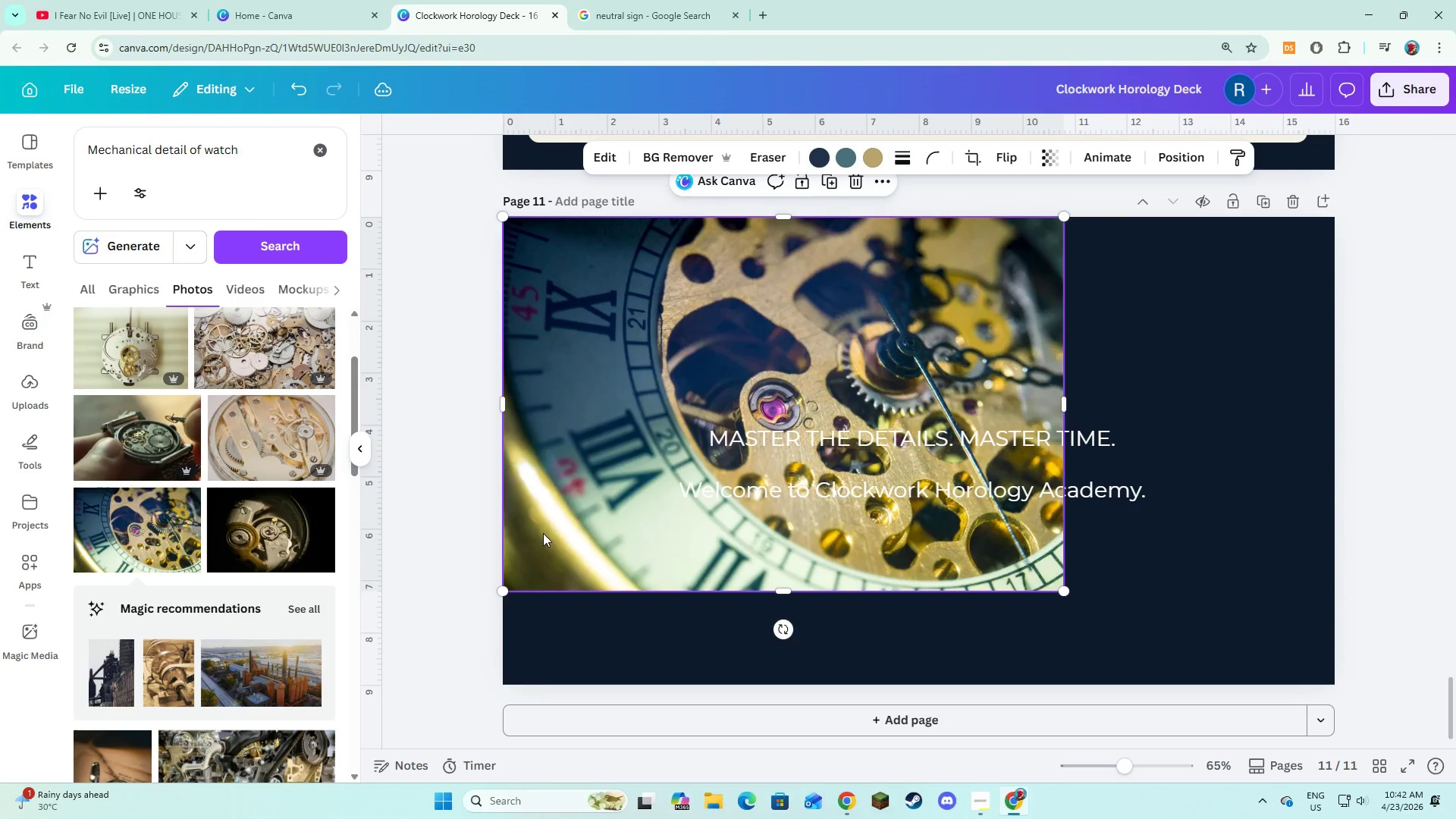 
right_click([542, 532])
 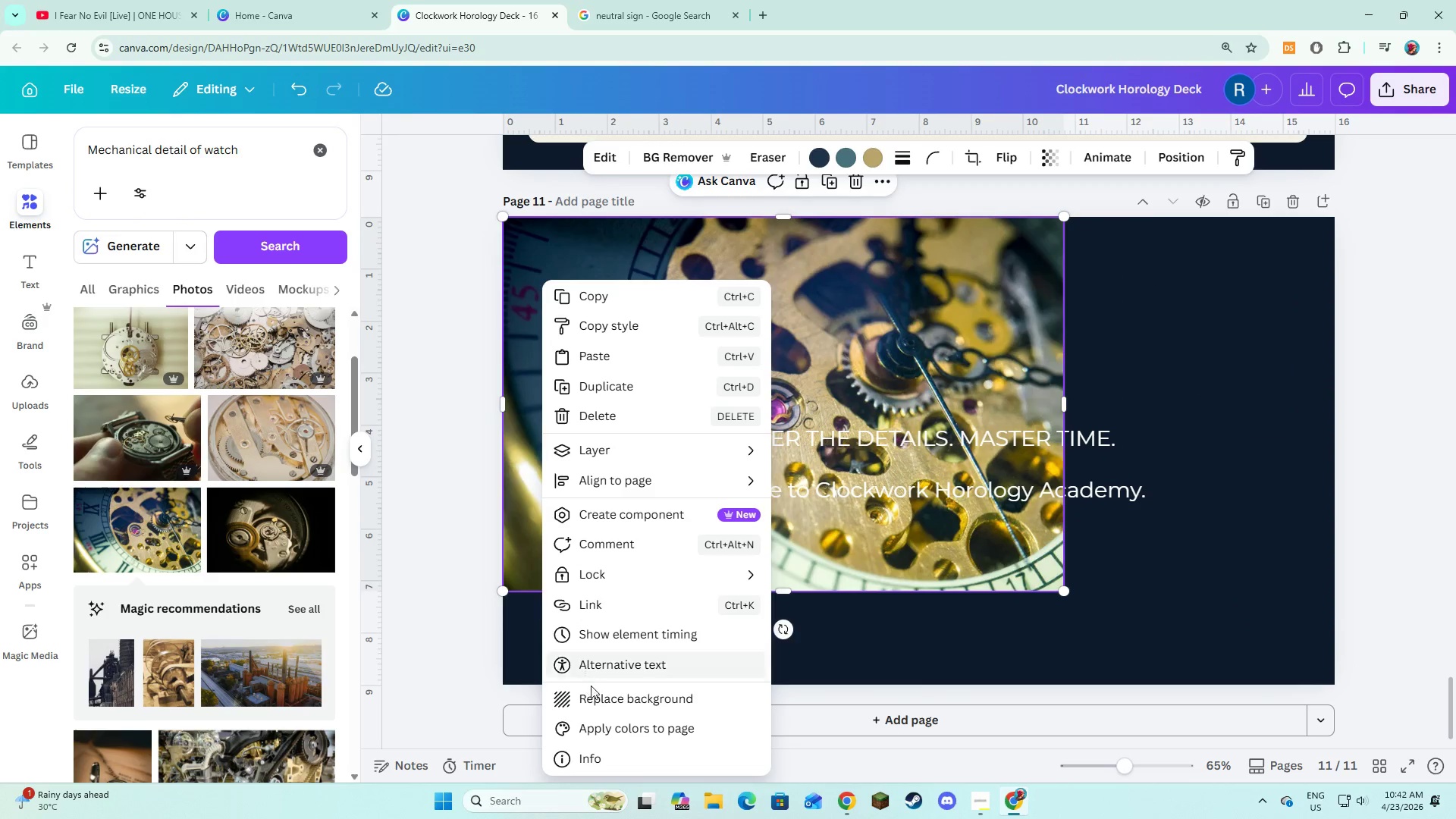 
left_click([591, 686])
 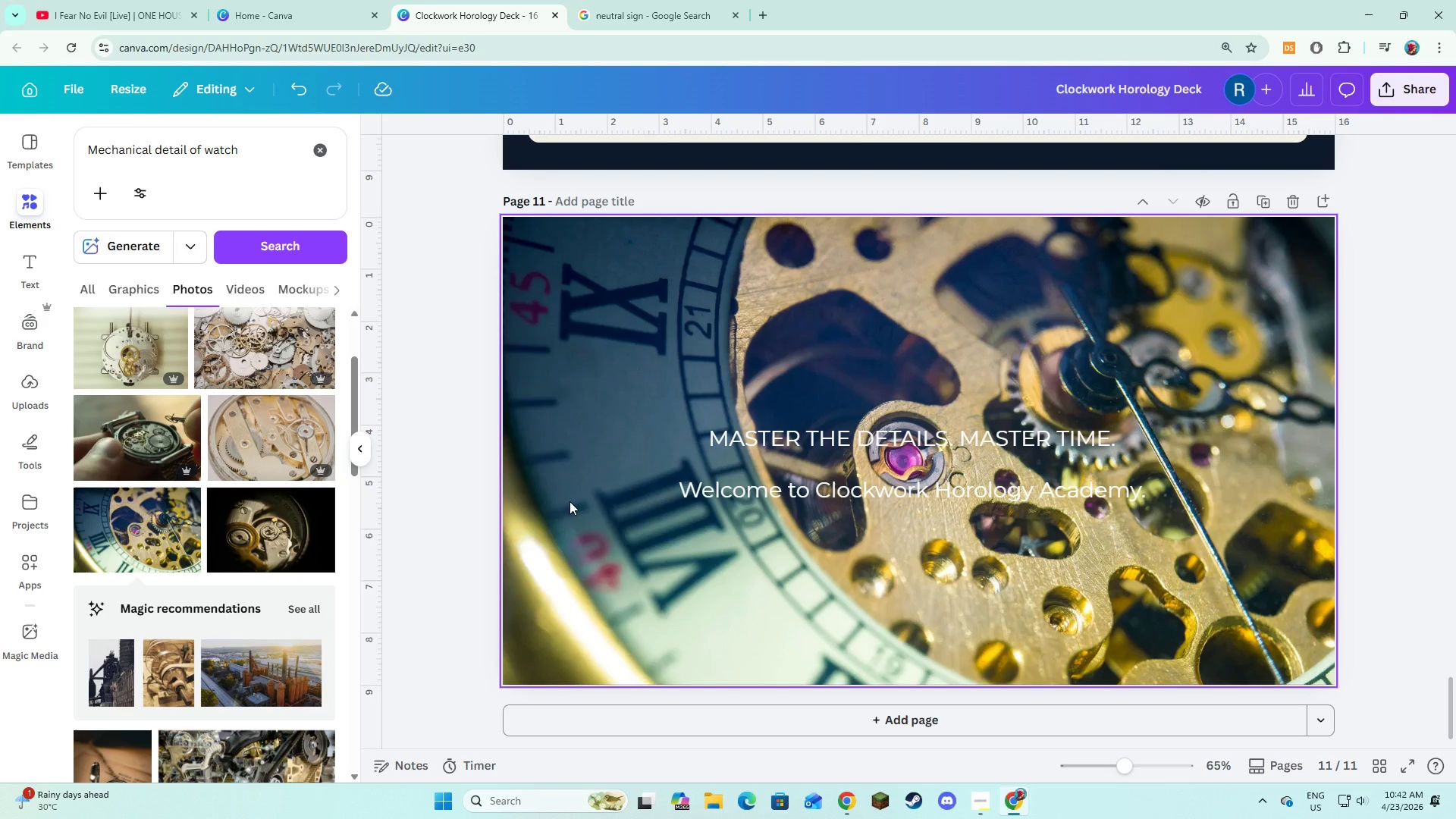 
wait(12.55)
 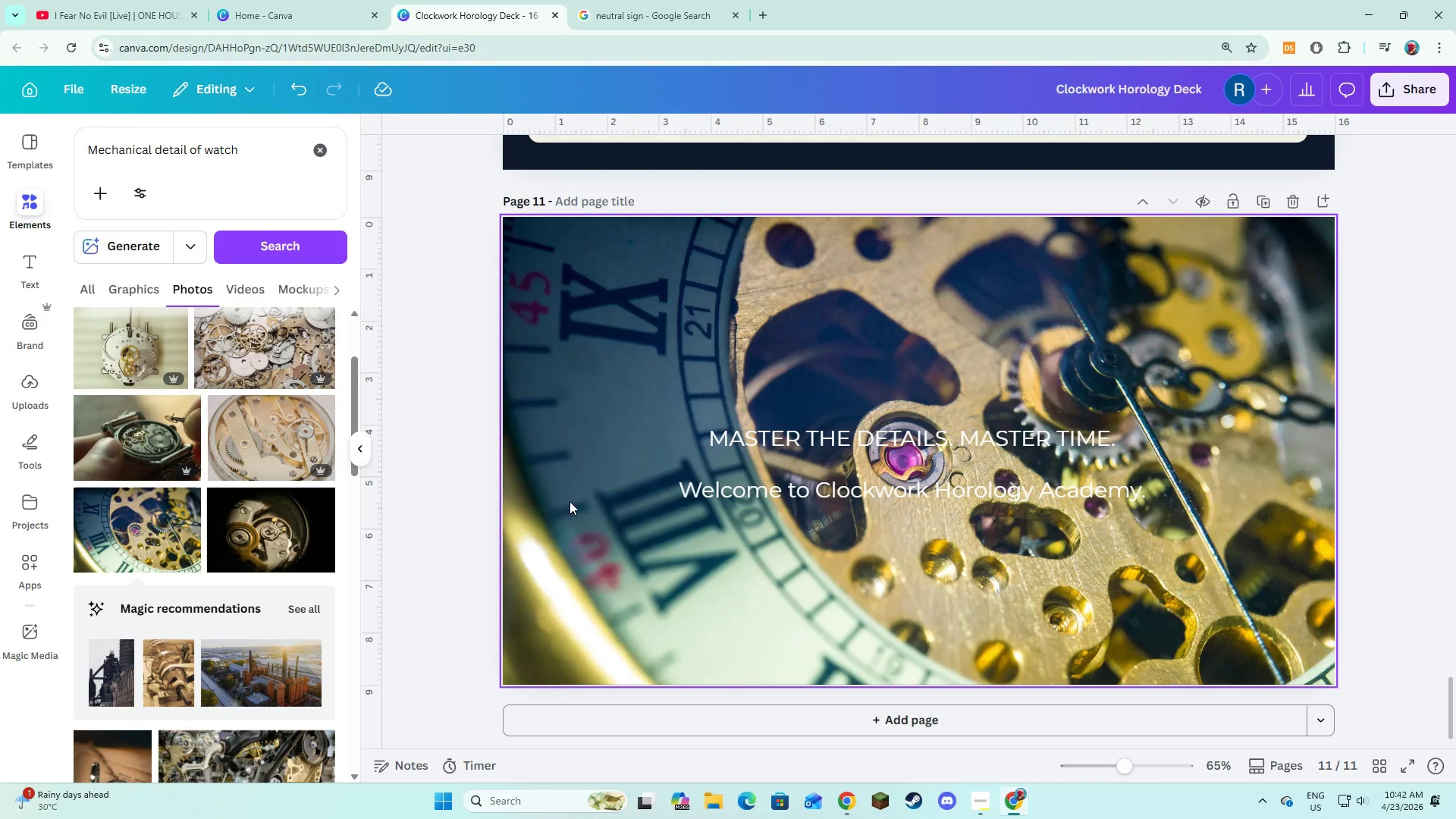 
left_click([748, 448])
 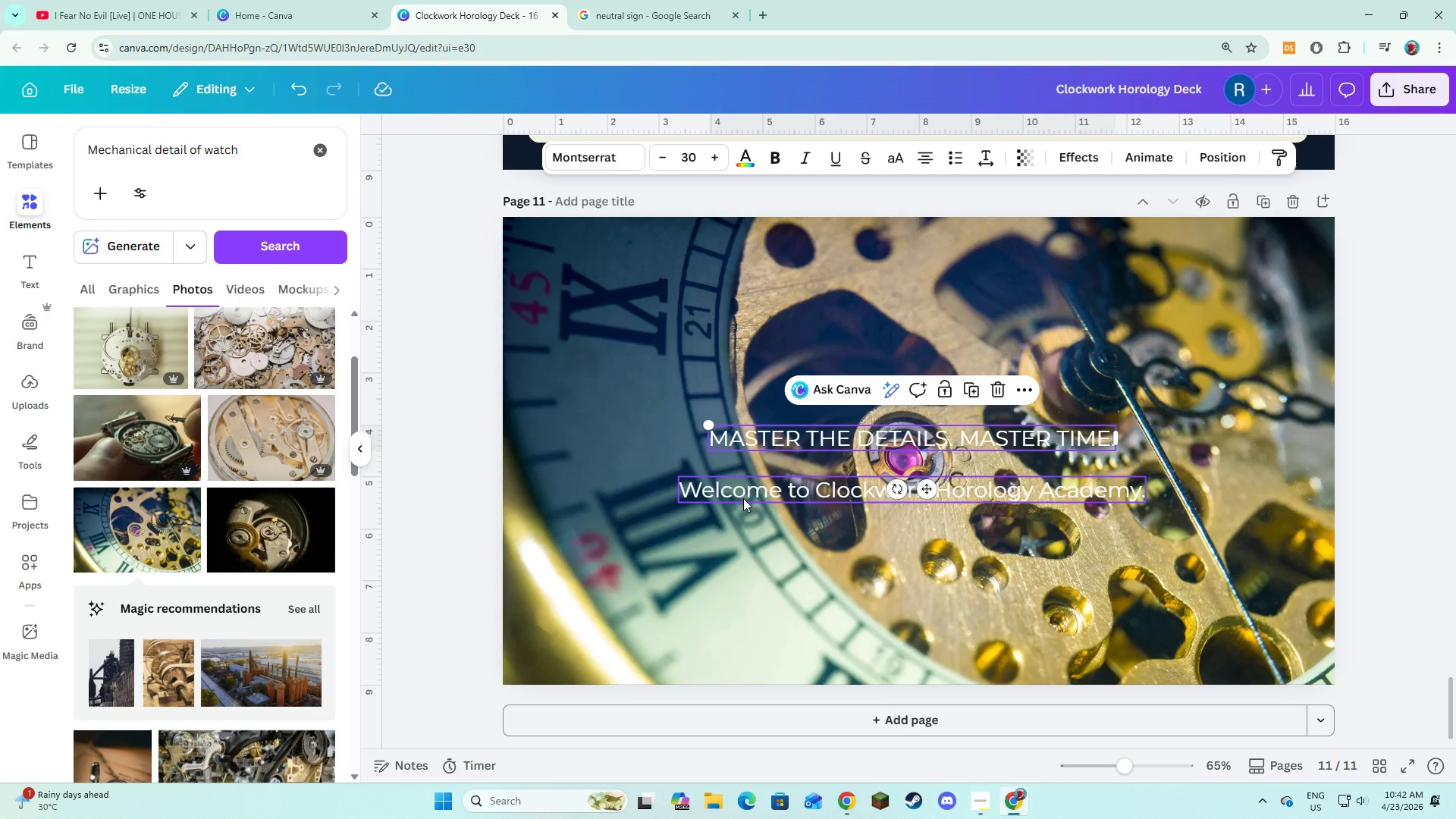 
hold_key(key=ShiftLeft, duration=0.62)
left_click([743, 498])
 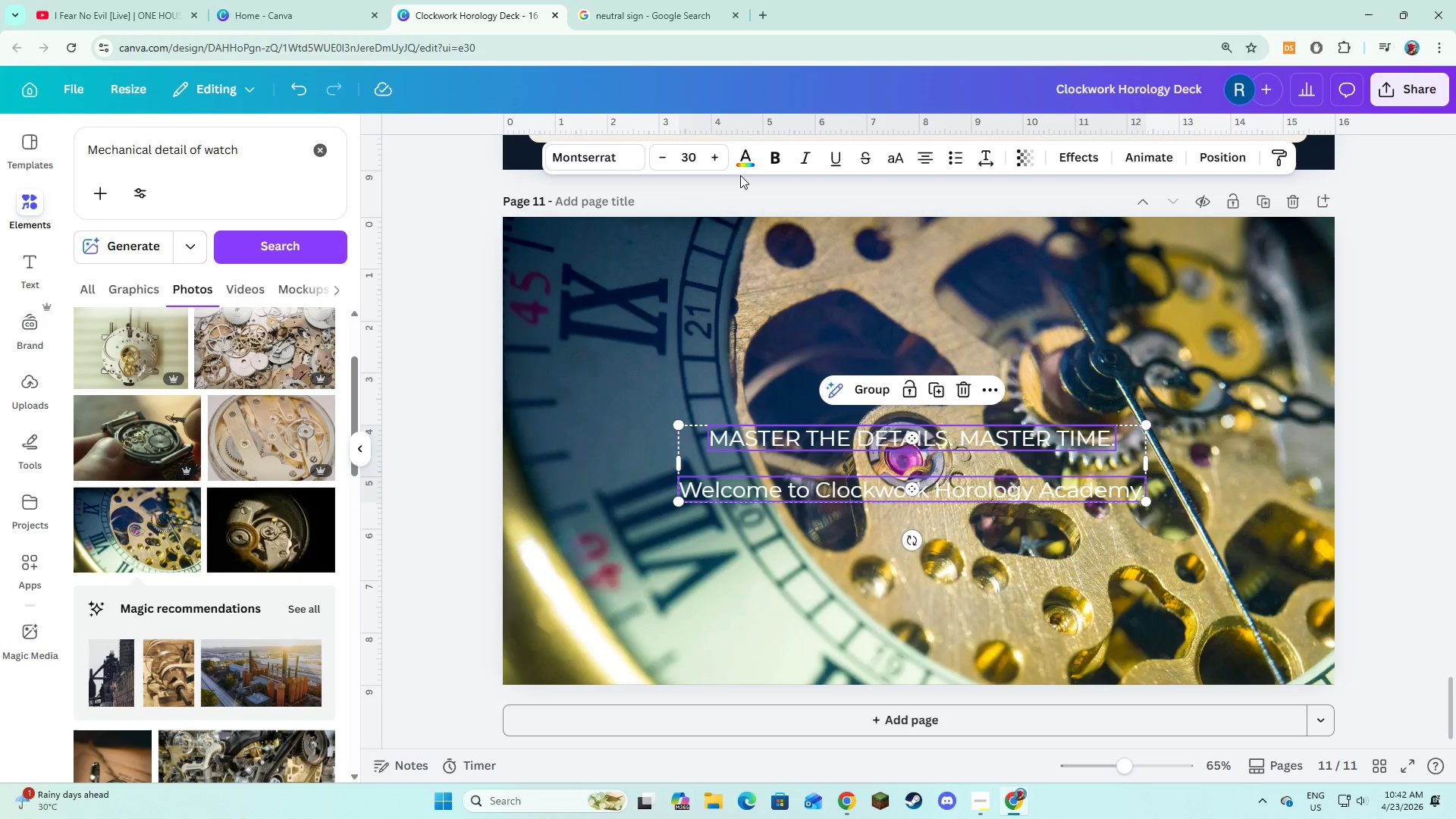 
left_click([748, 151])
 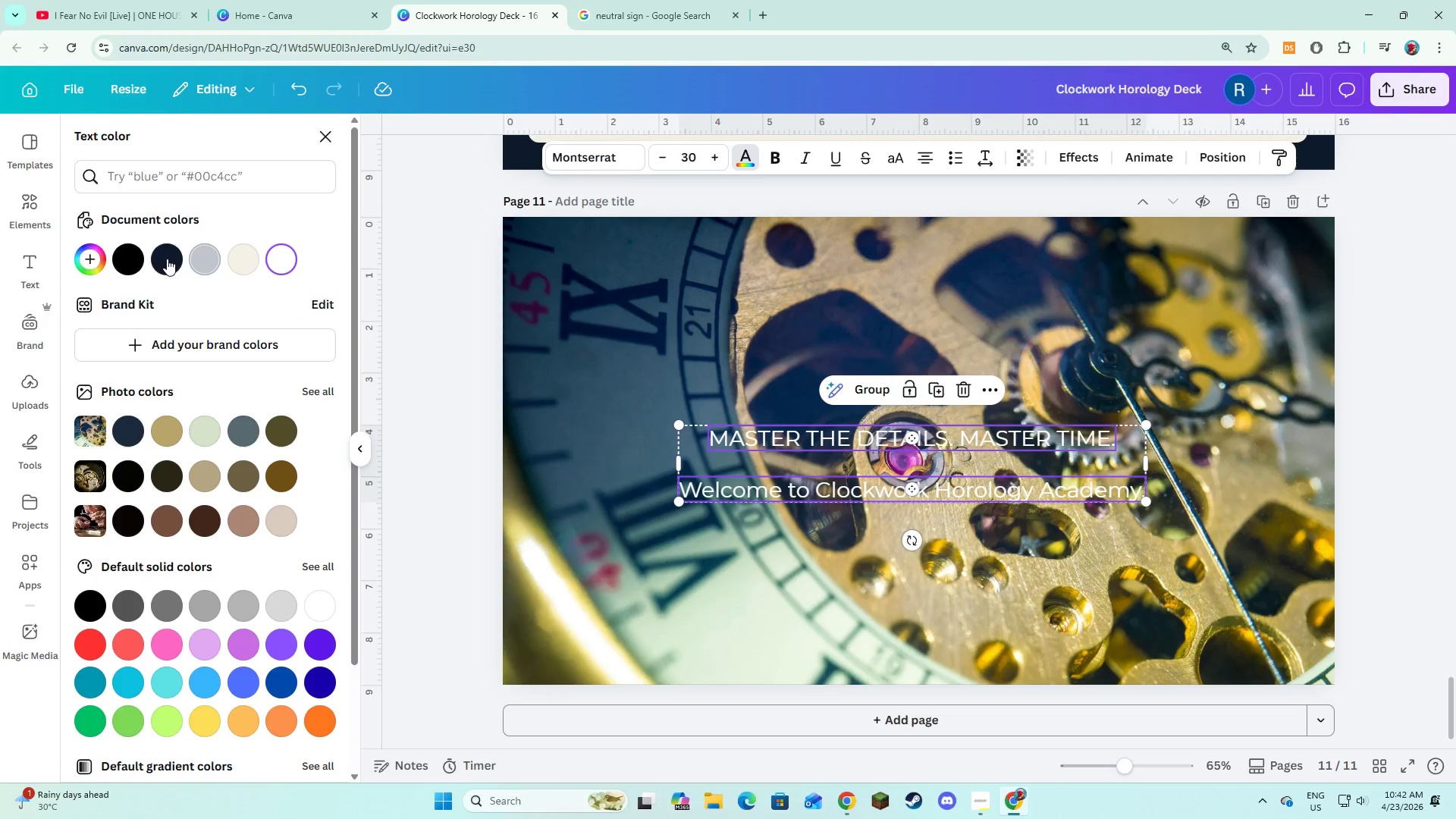 
left_click([153, 259])
 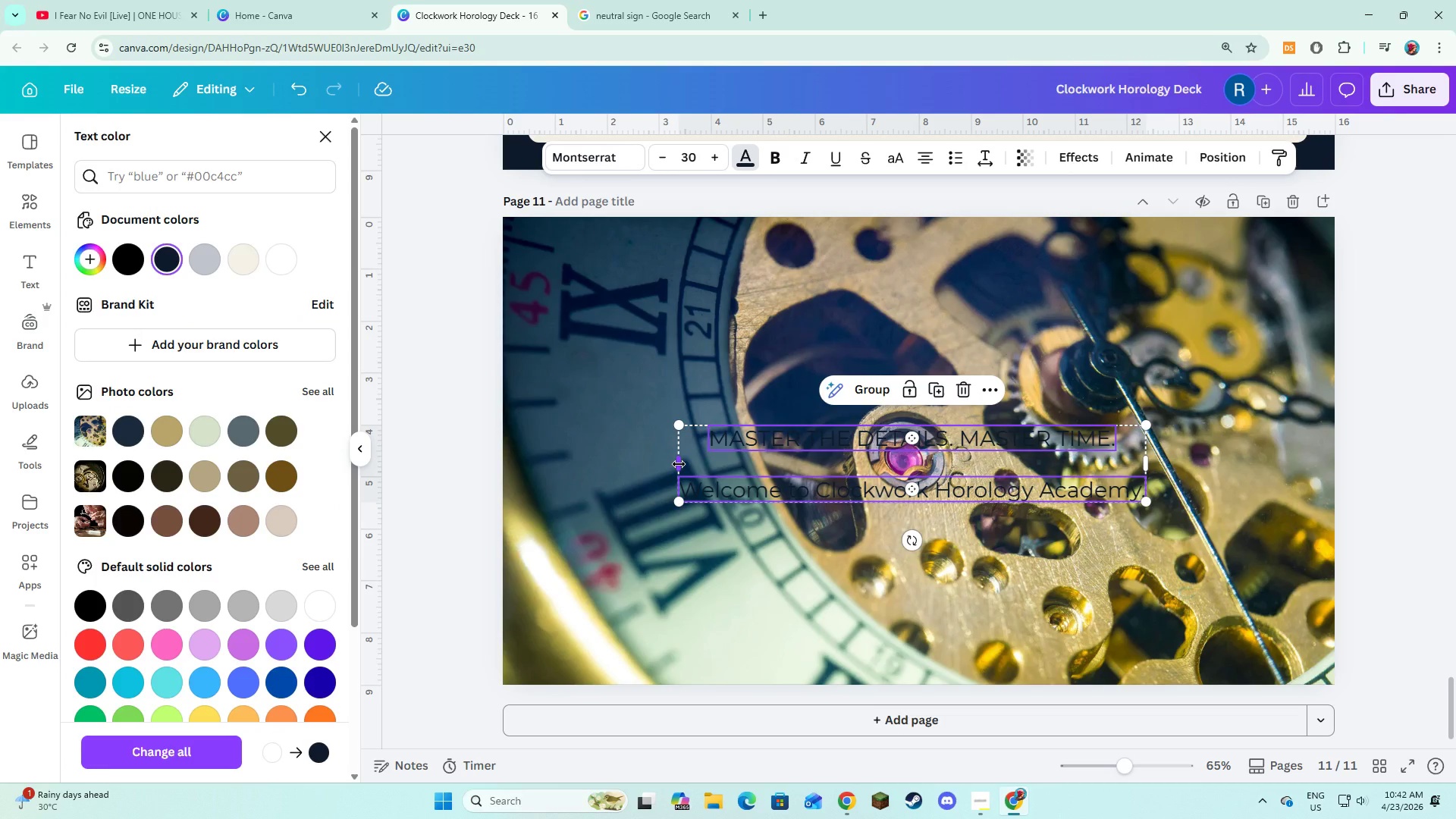 
key(Control+Shift+Z)
 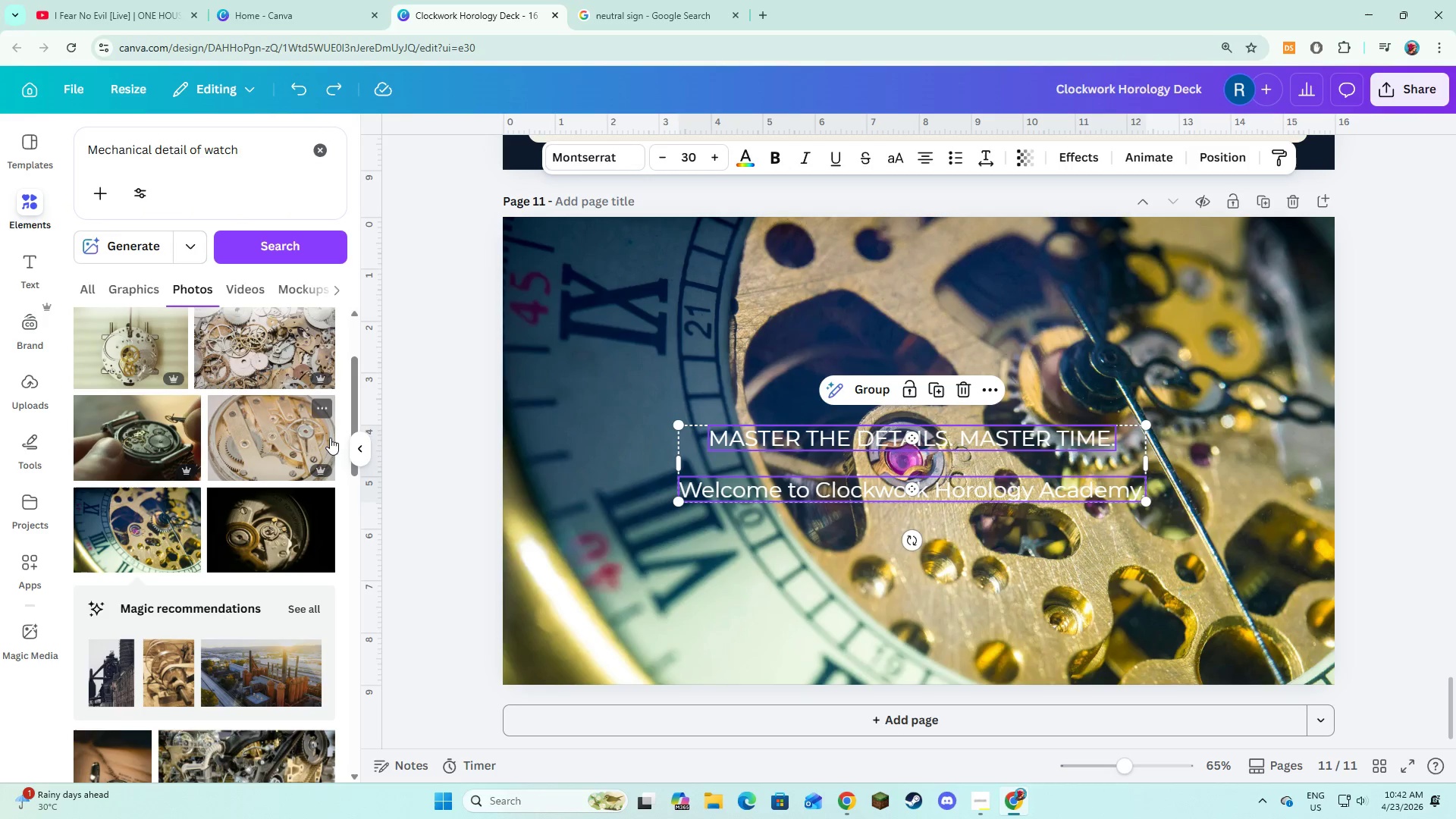 
left_click([449, 422])